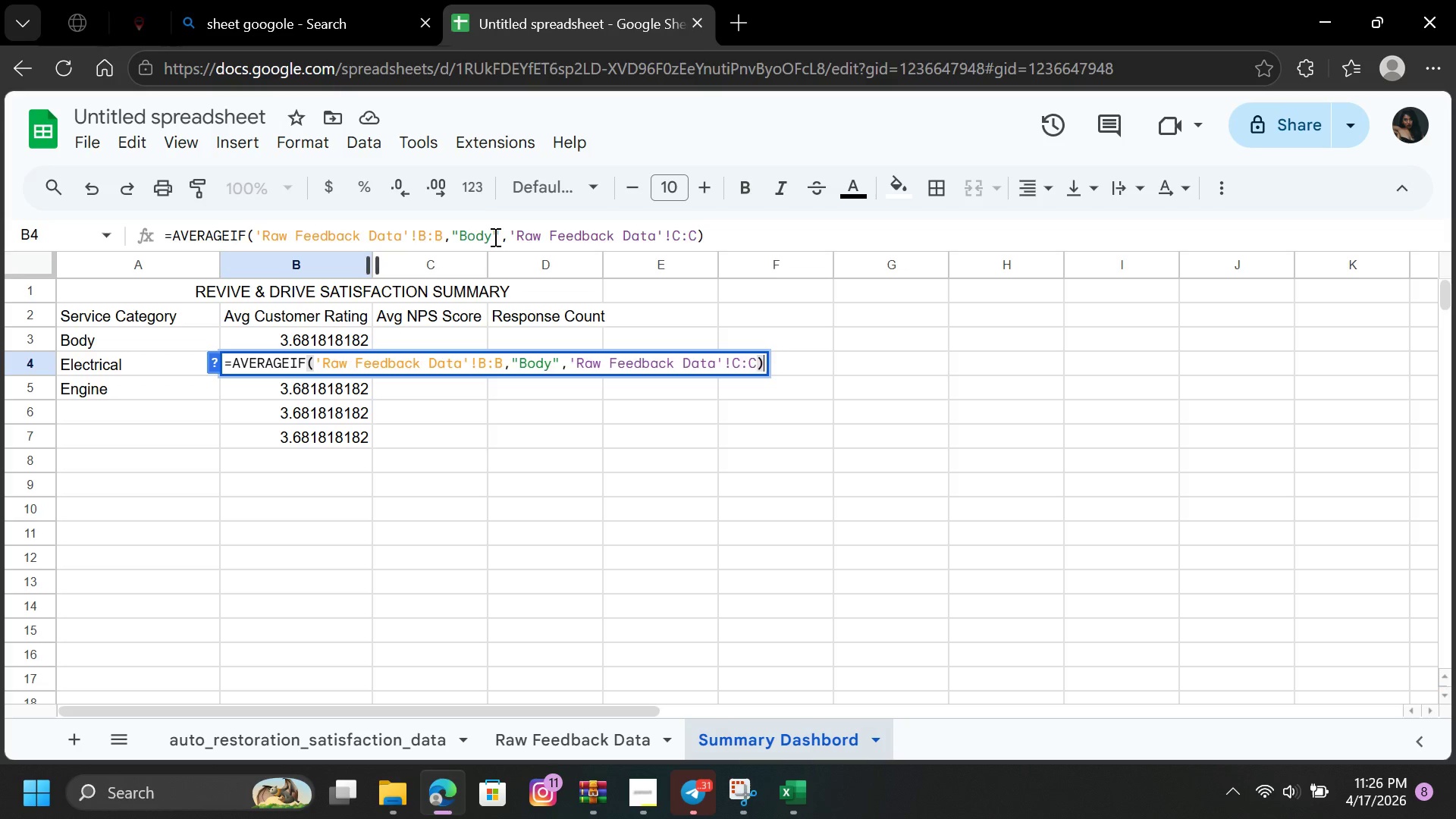 
left_click([493, 237])
 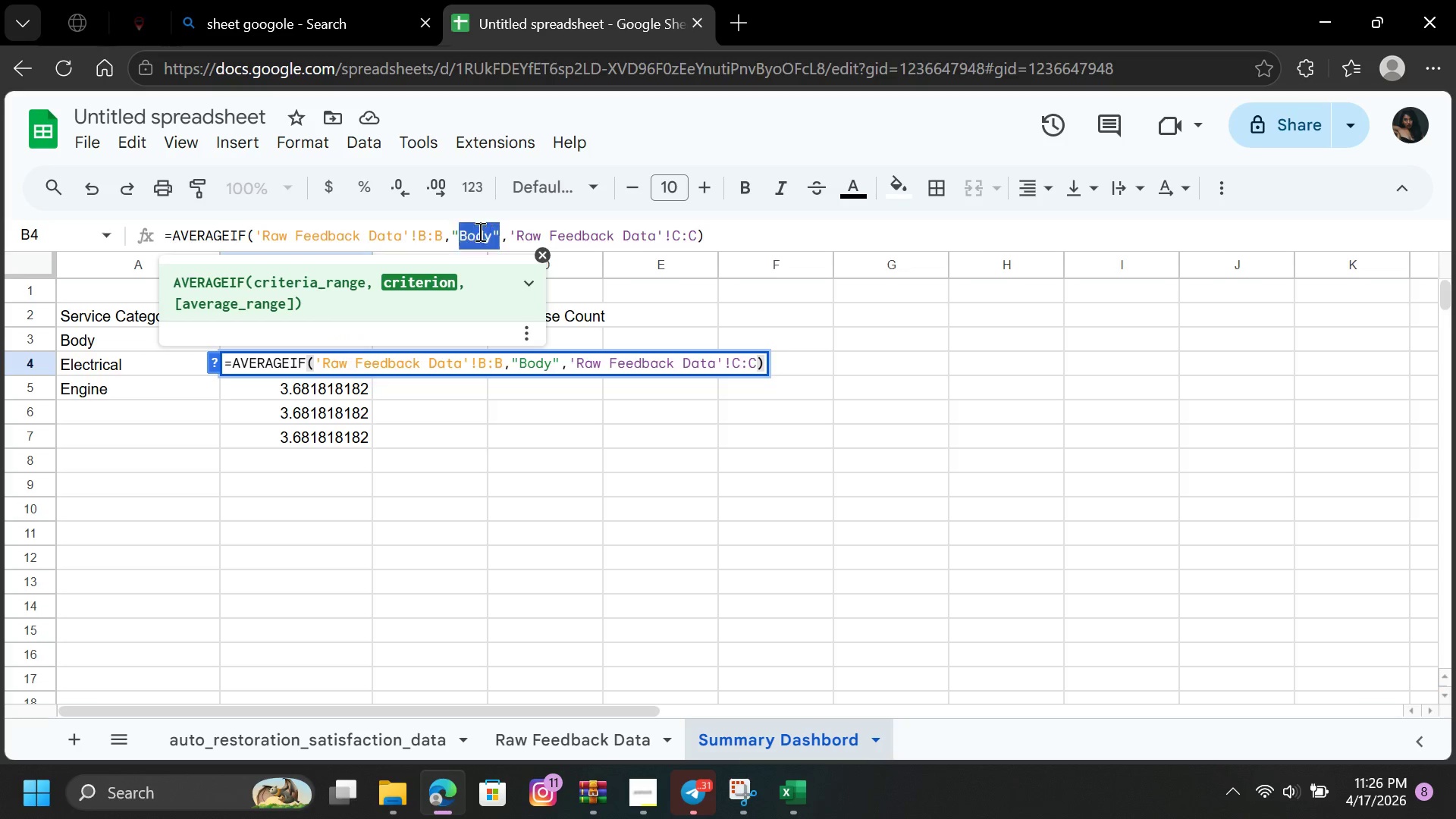 
left_click_drag(start_coordinate=[492, 237], to_coordinate=[479, 231])
 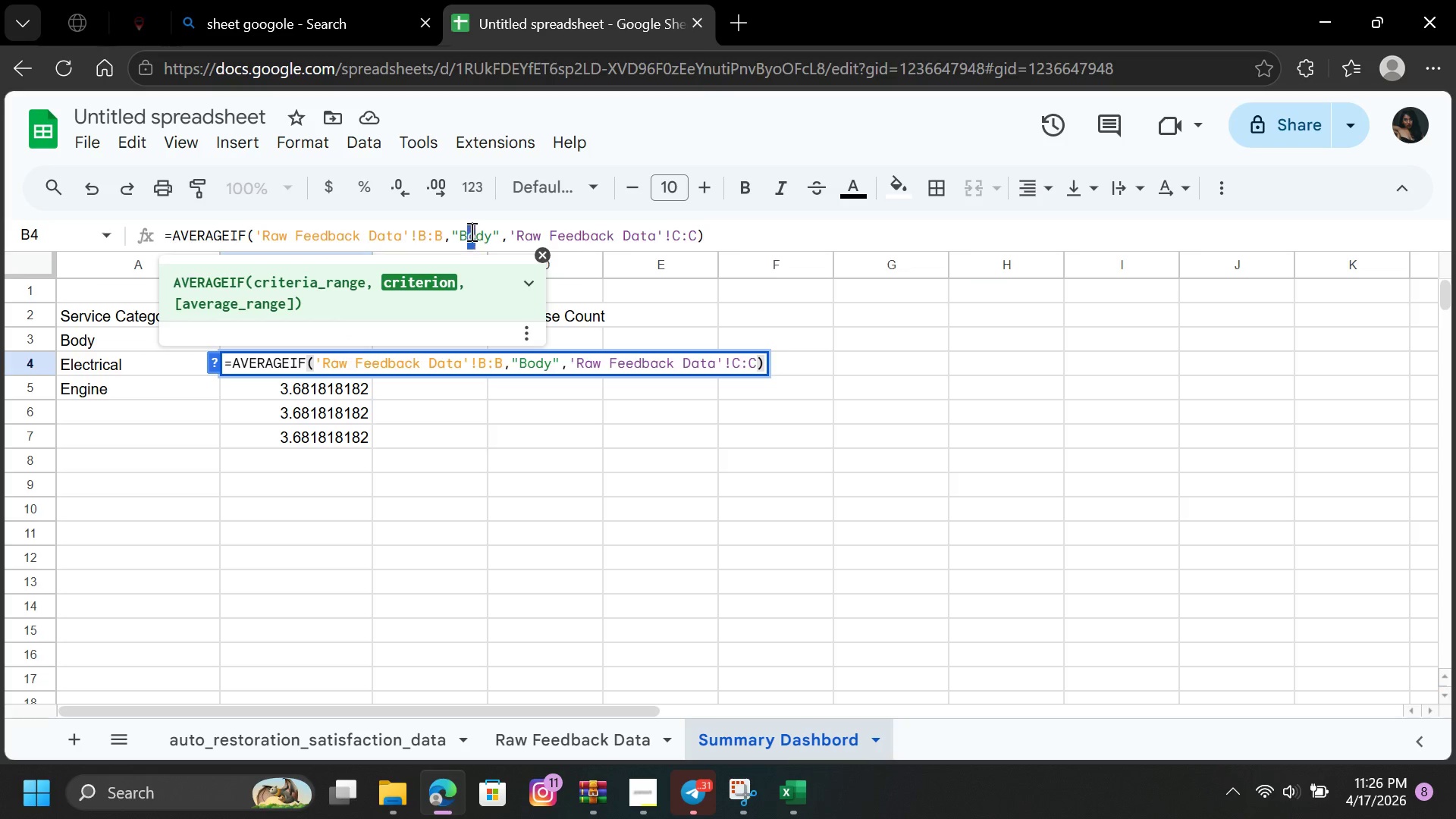 
left_click_drag(start_coordinate=[477, 231], to_coordinate=[456, 231])
 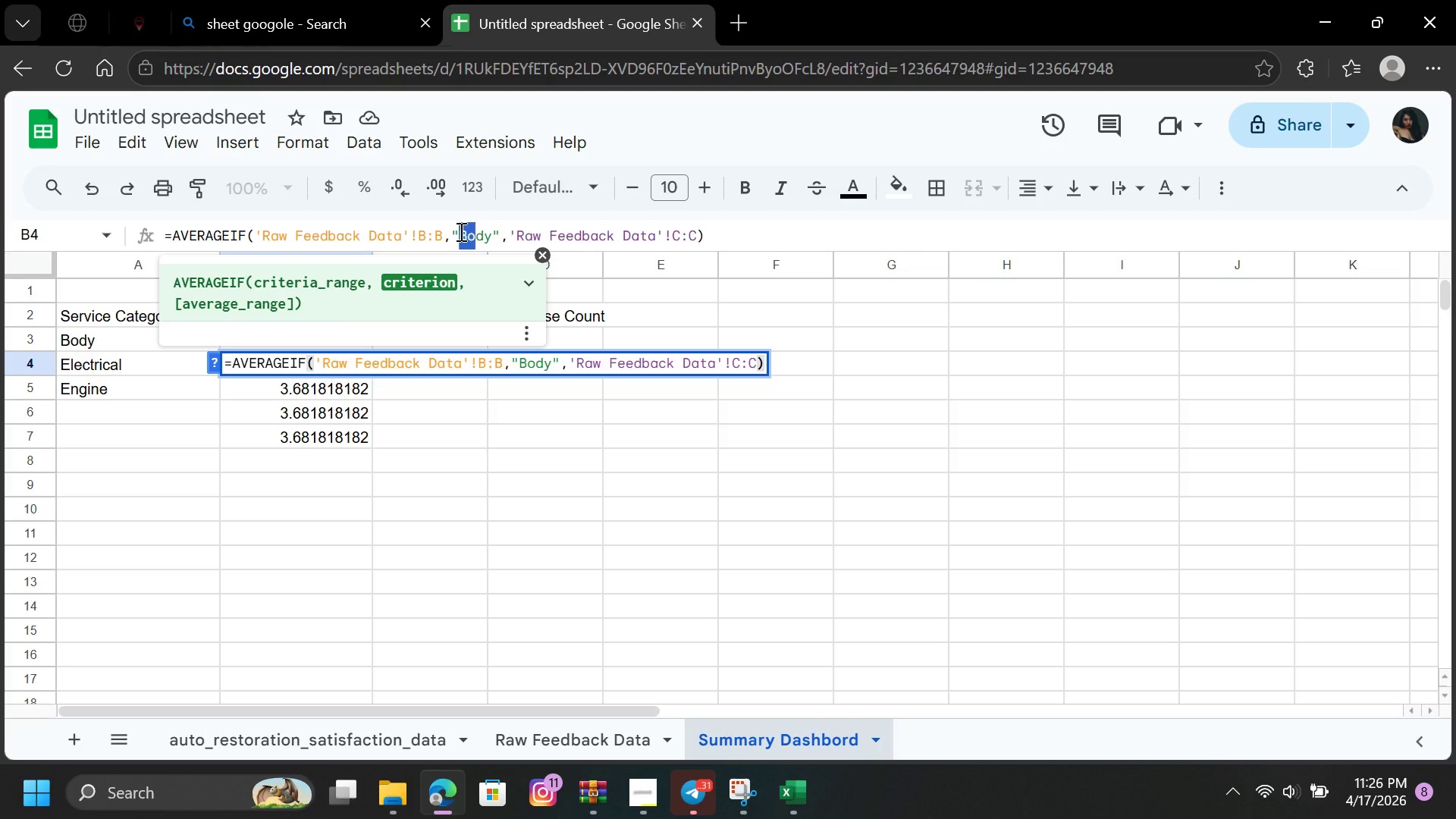 
left_click_drag(start_coordinate=[459, 231], to_coordinate=[482, 236])
 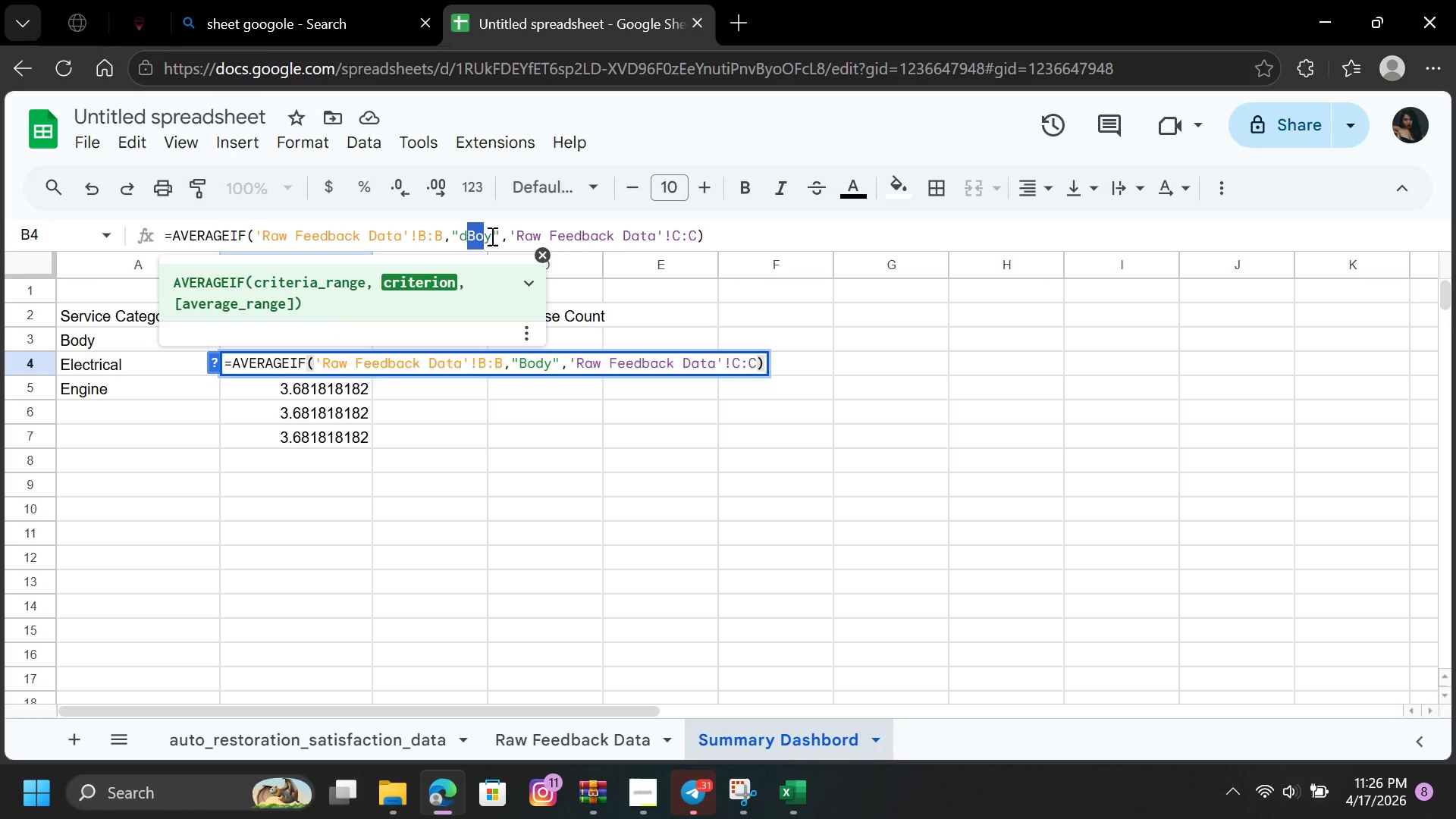 
left_click_drag(start_coordinate=[491, 236], to_coordinate=[463, 231])
 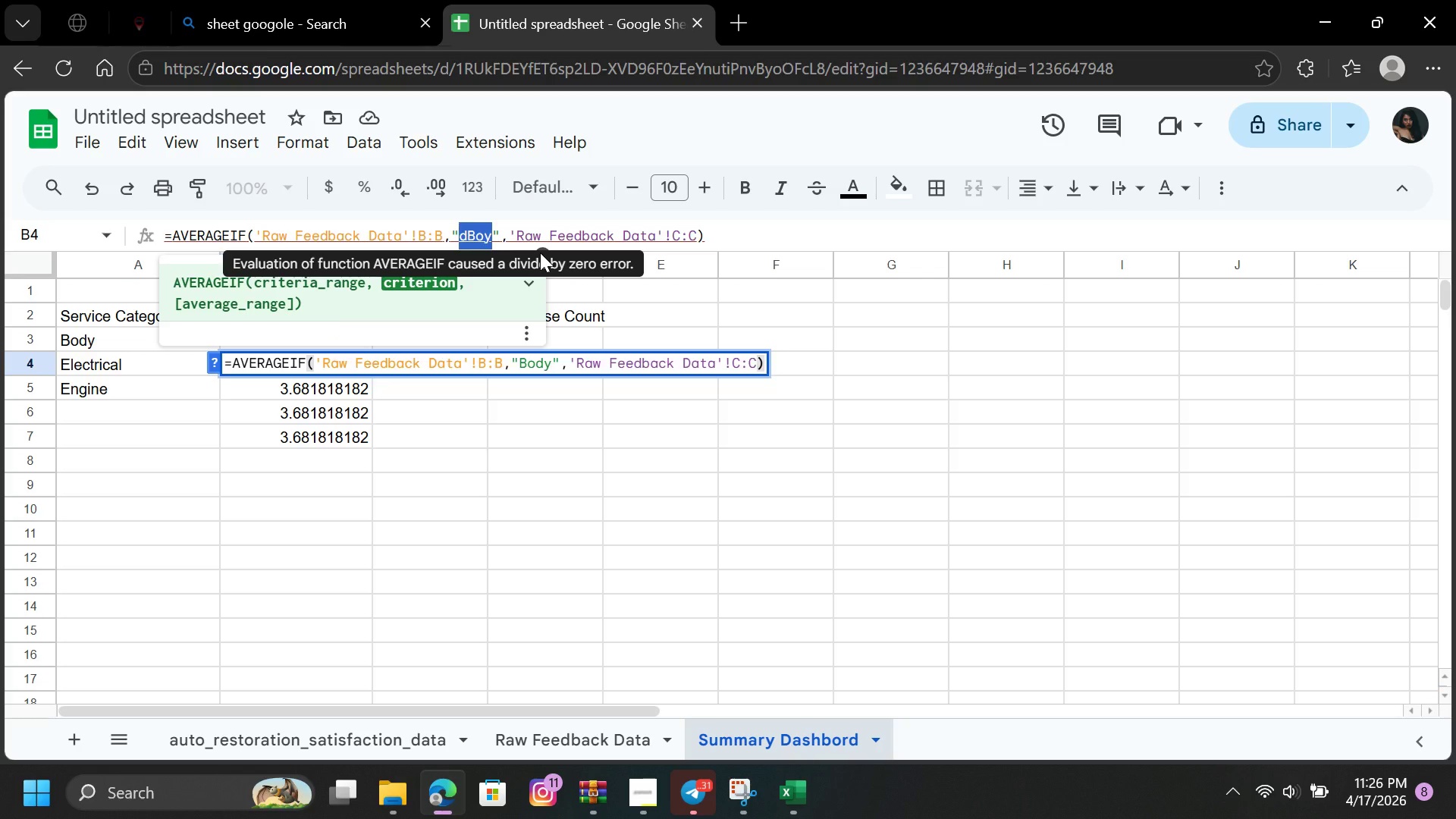 
key(Control+V)
 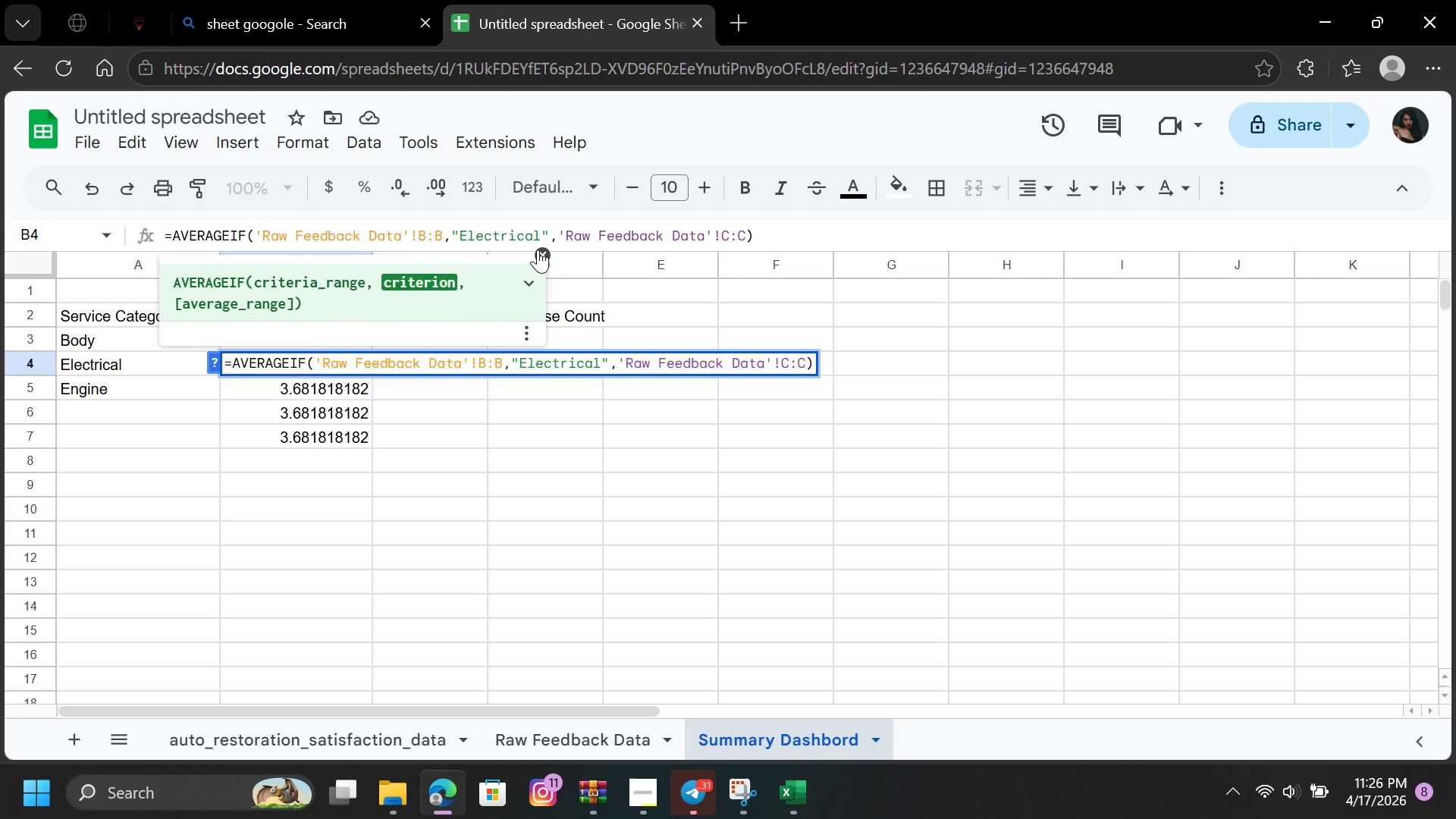 
key(Enter)
 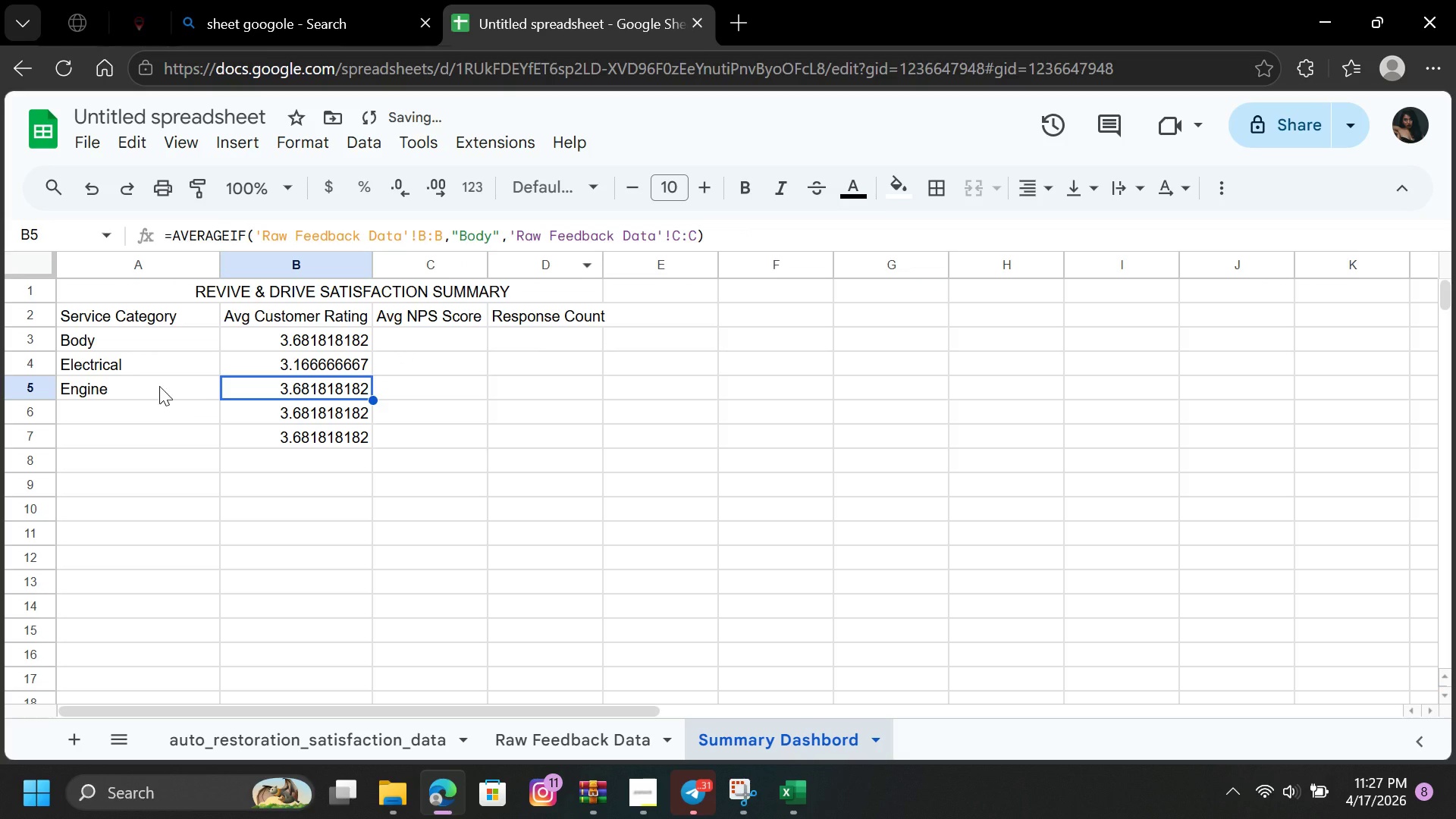 
left_click([126, 389])
 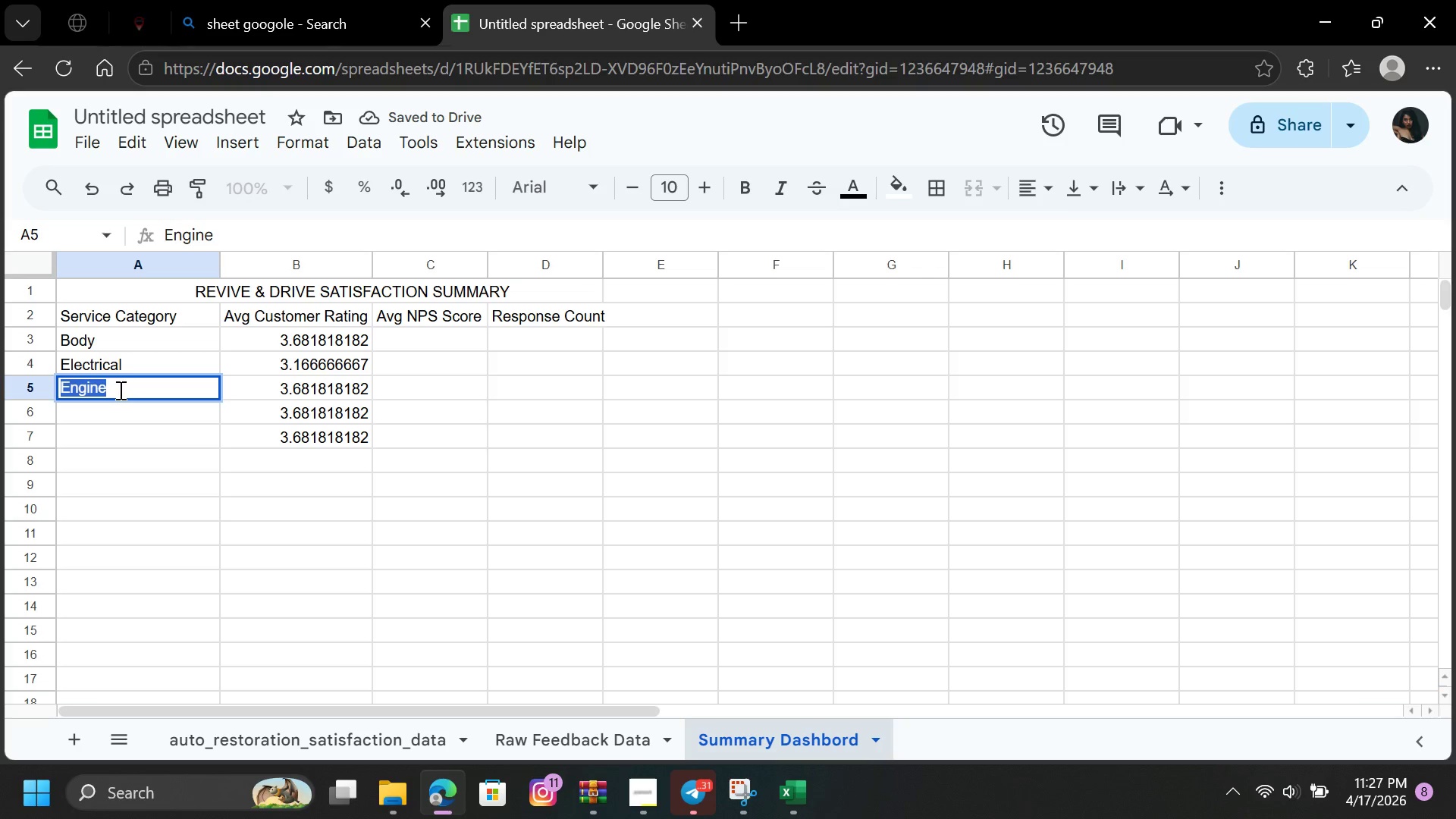 
double_click([126, 389])
 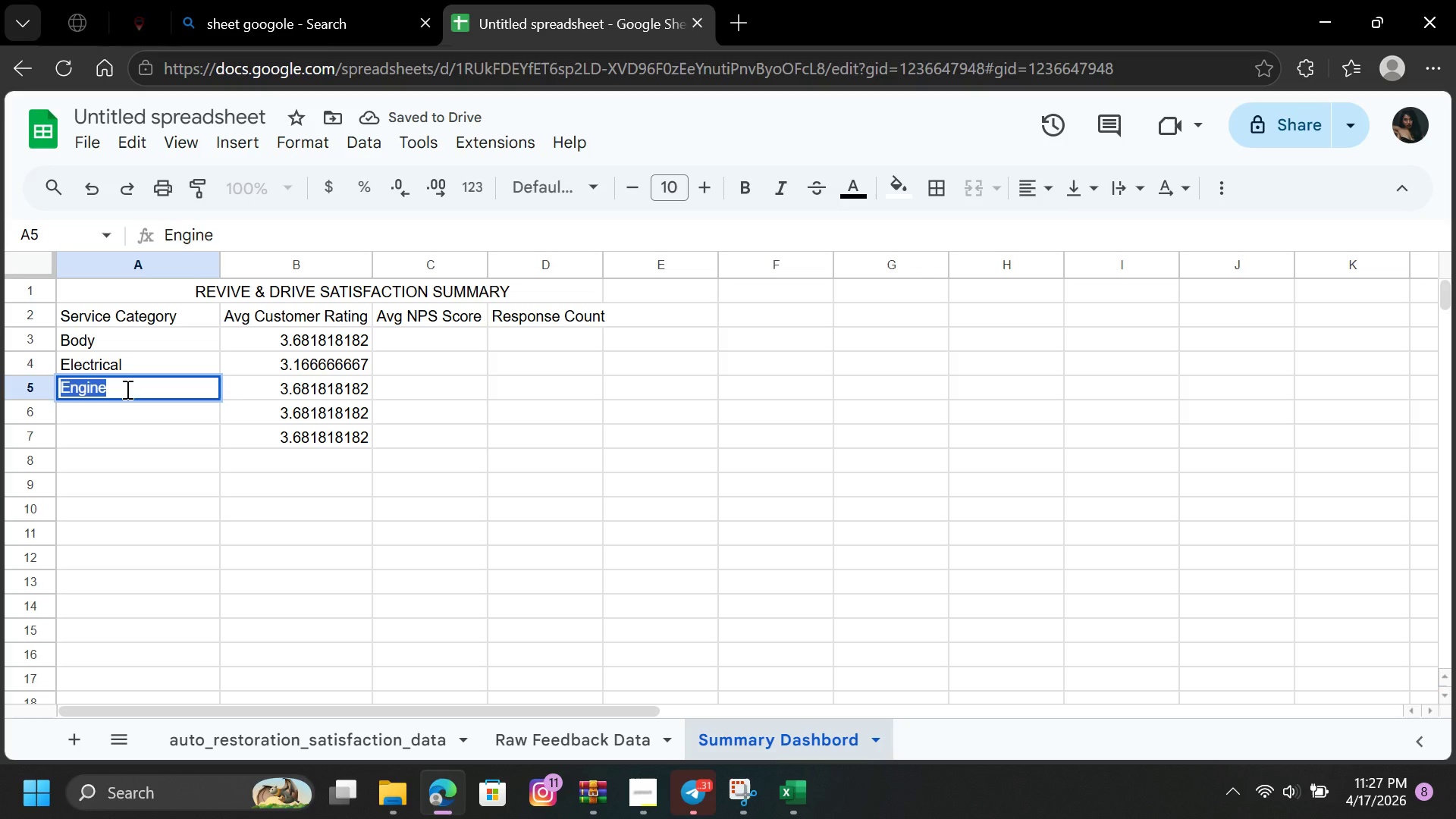 
triple_click([126, 389])
 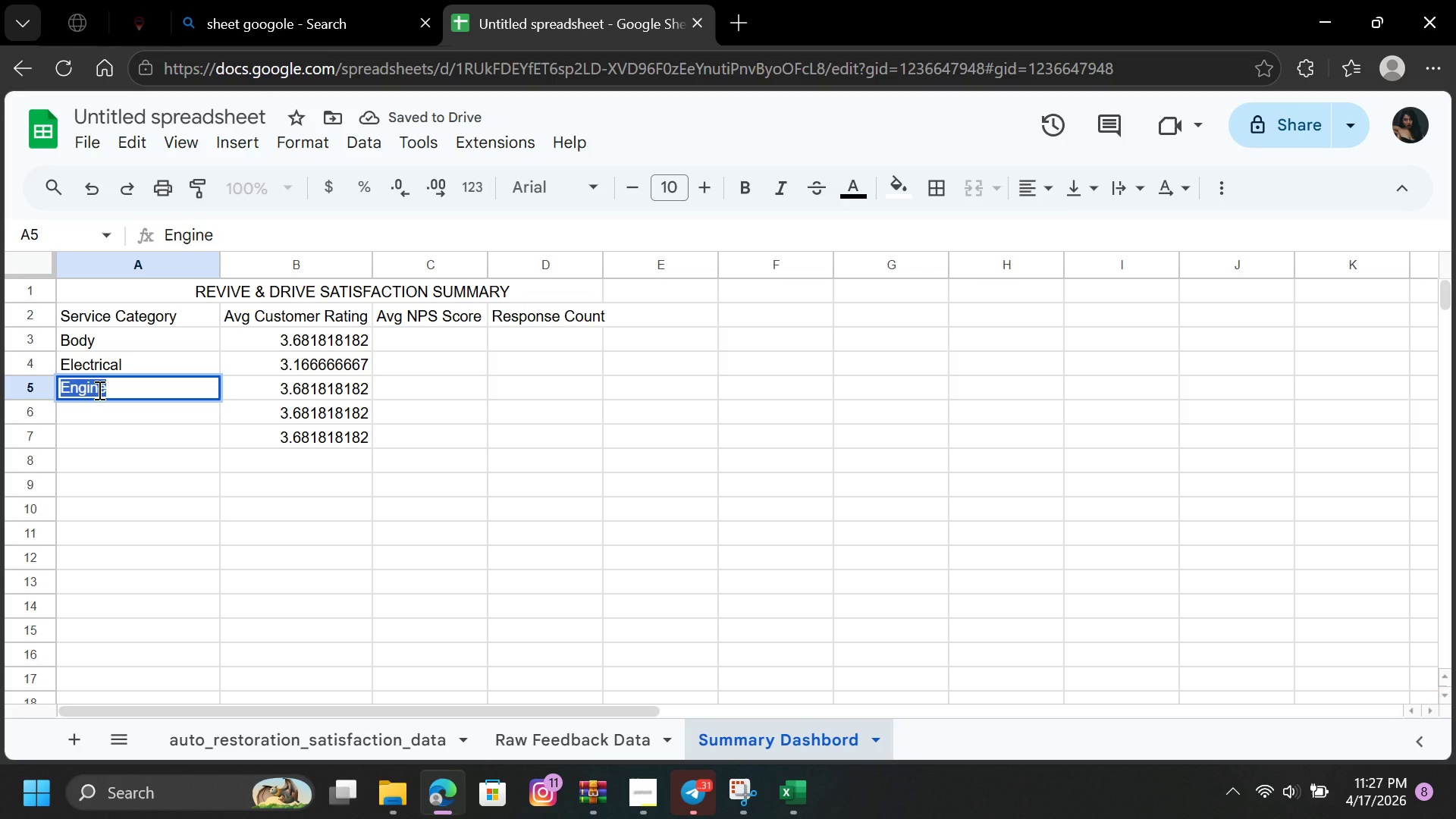 
right_click([97, 390])
 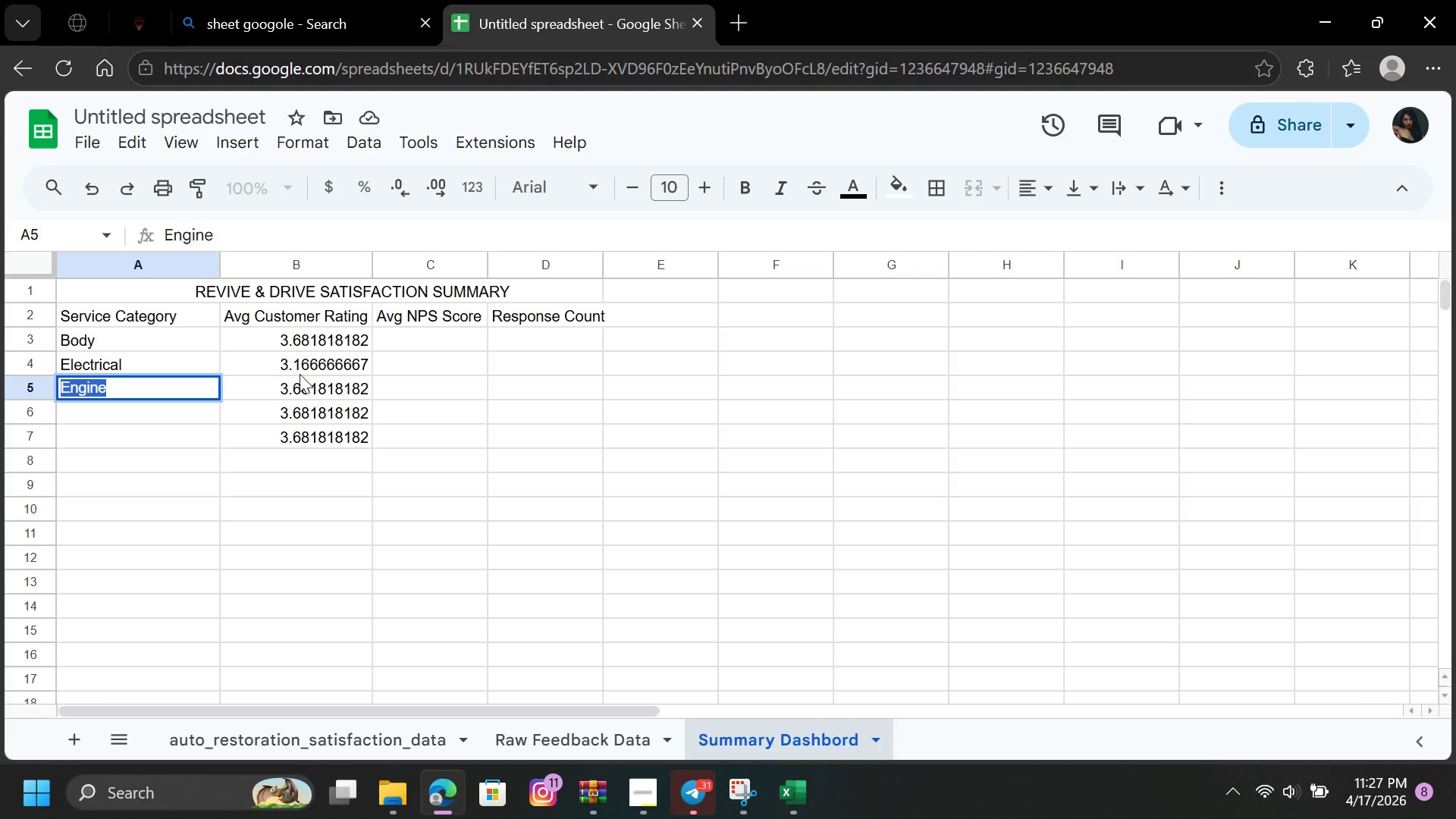 
left_click([295, 383])
 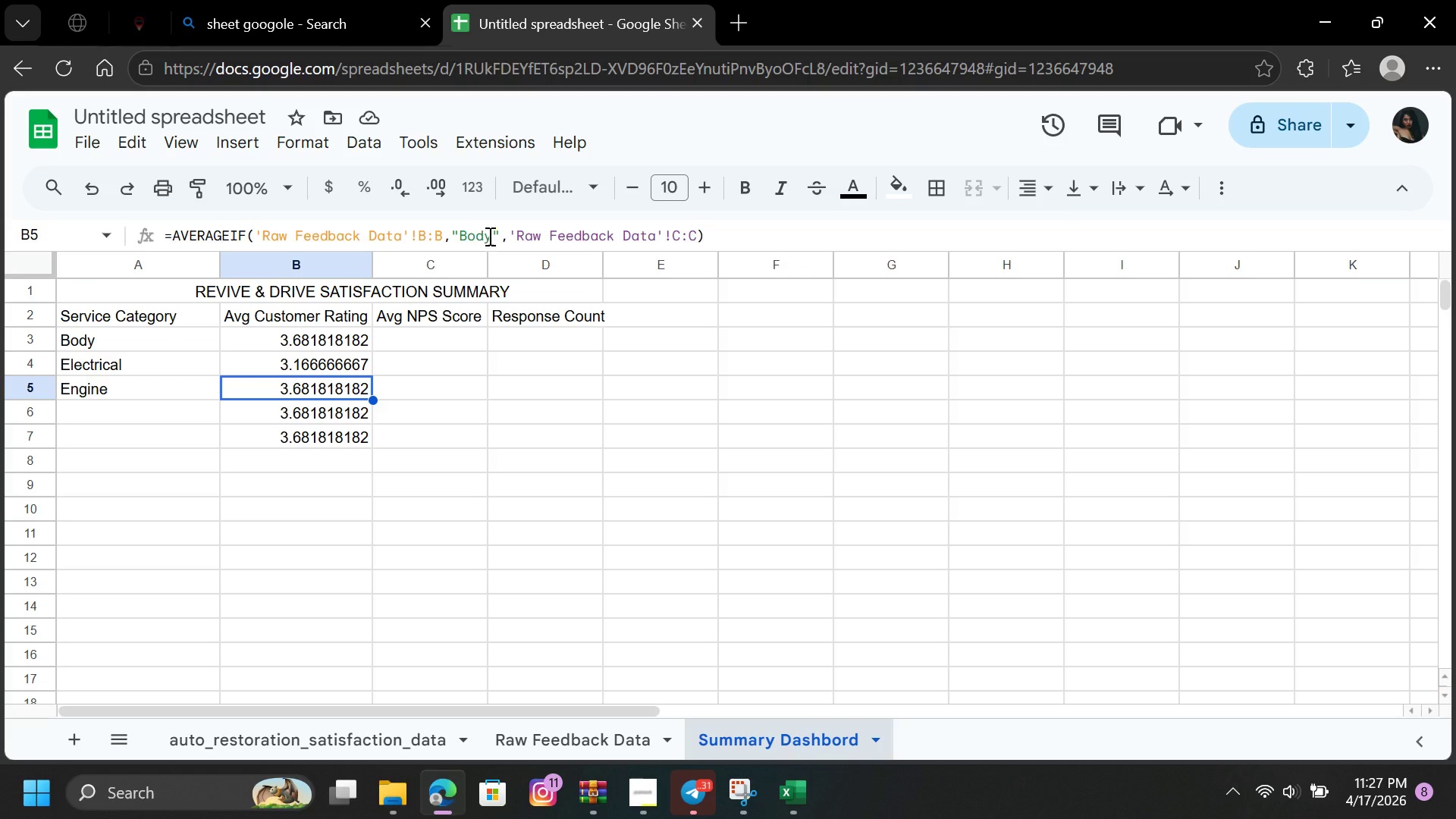 
left_click_drag(start_coordinate=[491, 234], to_coordinate=[461, 238])
 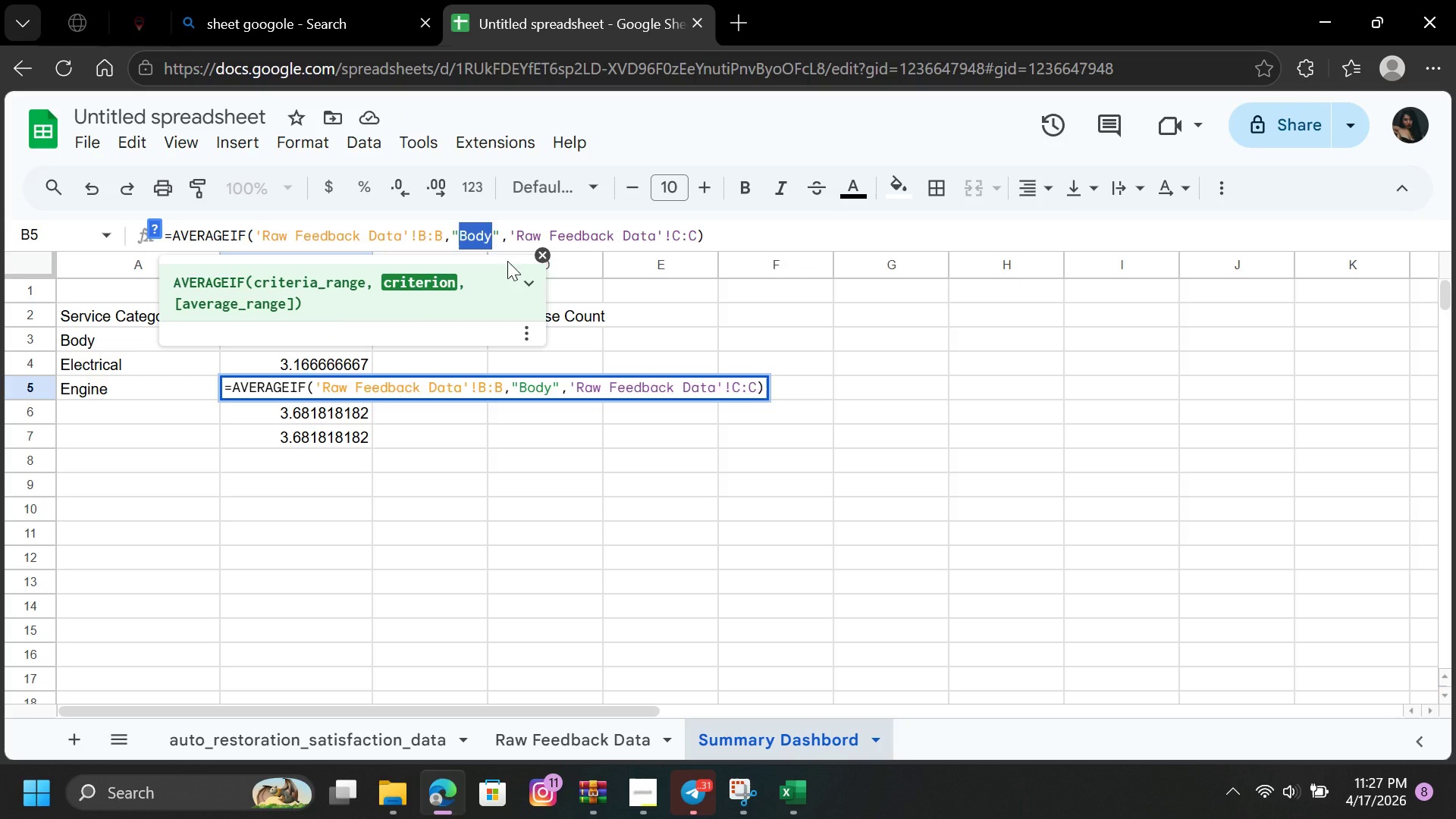 
key(Control+V)
 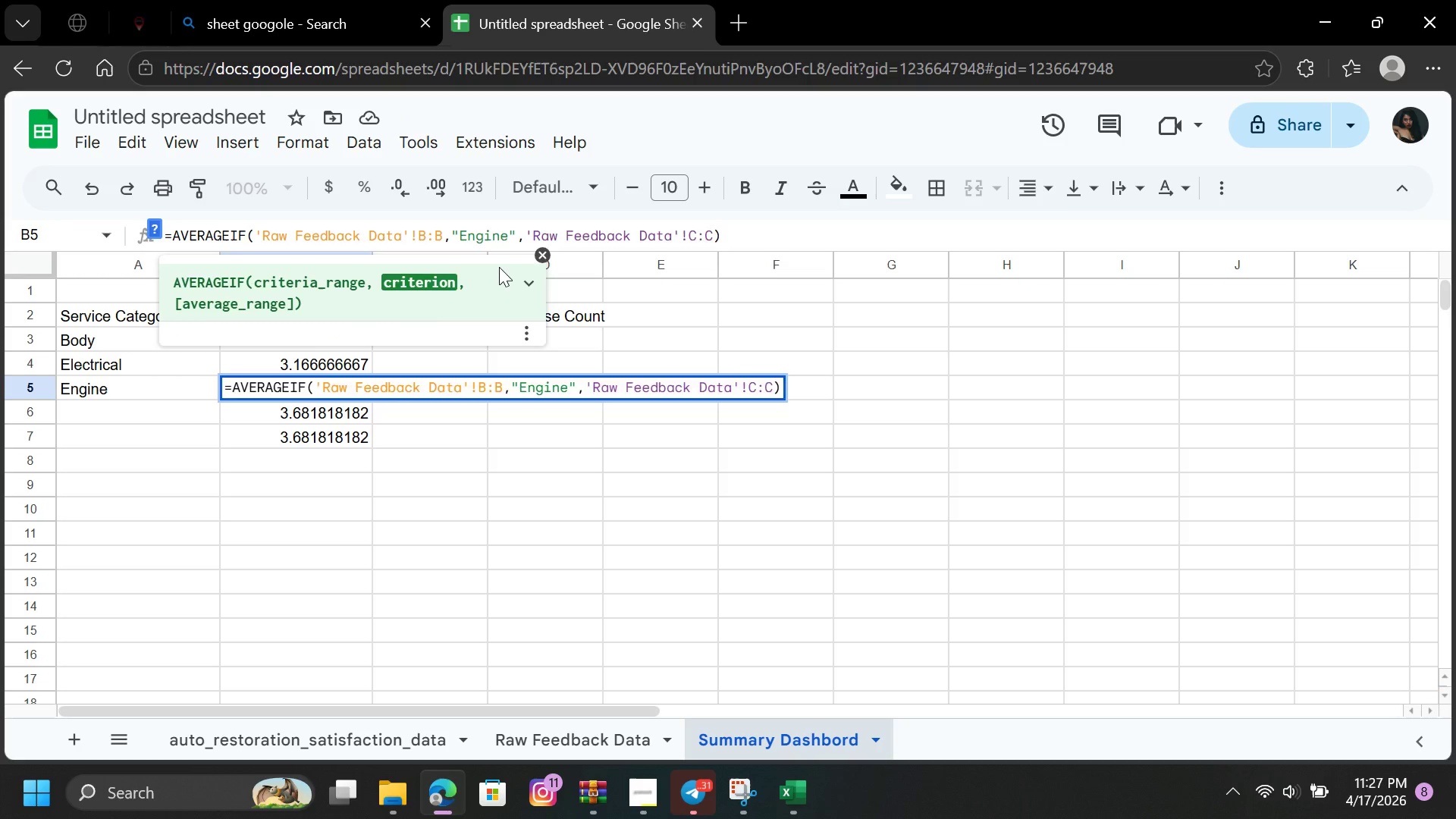 
key(Enter)
 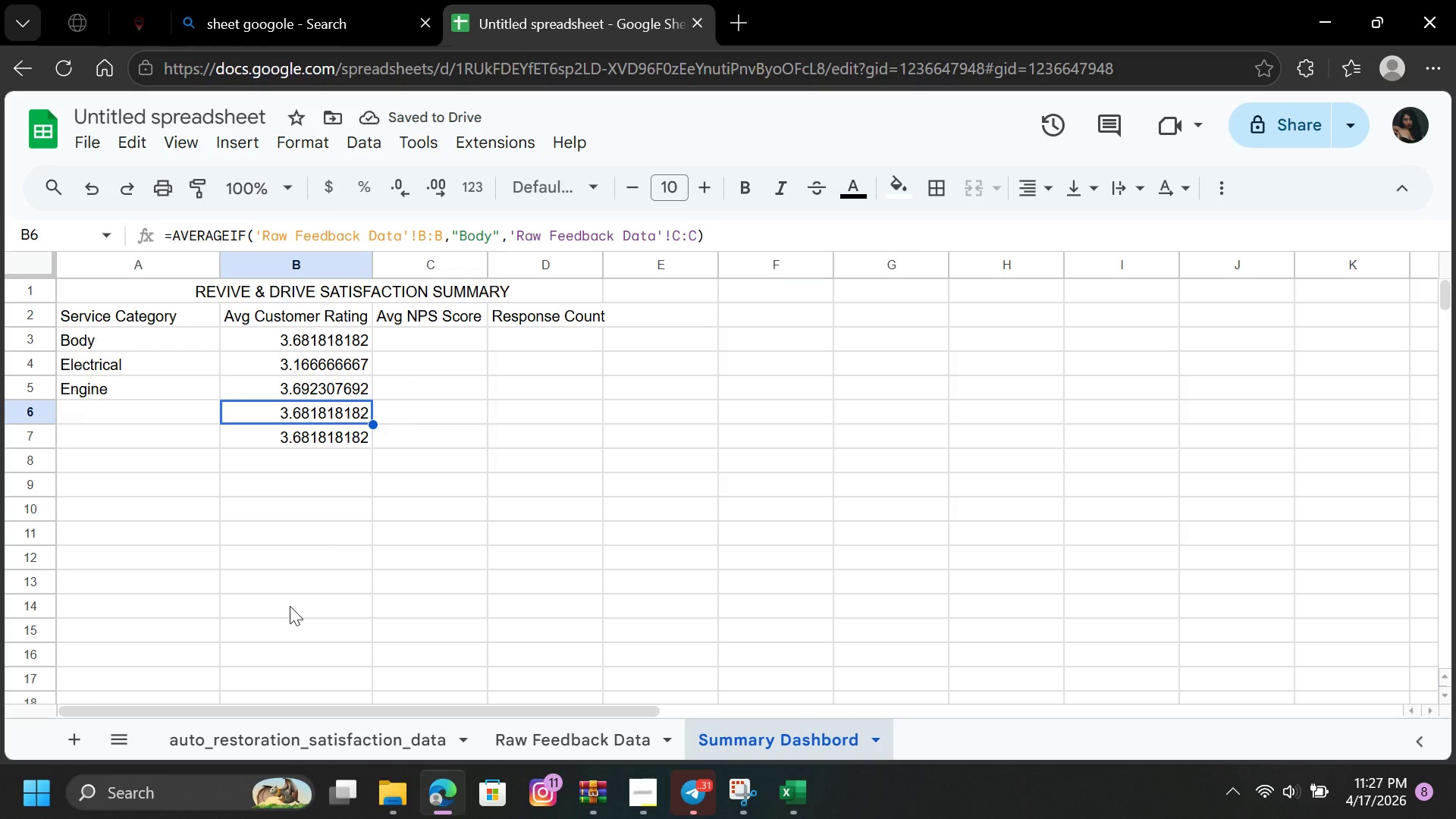 
left_click([548, 737])
 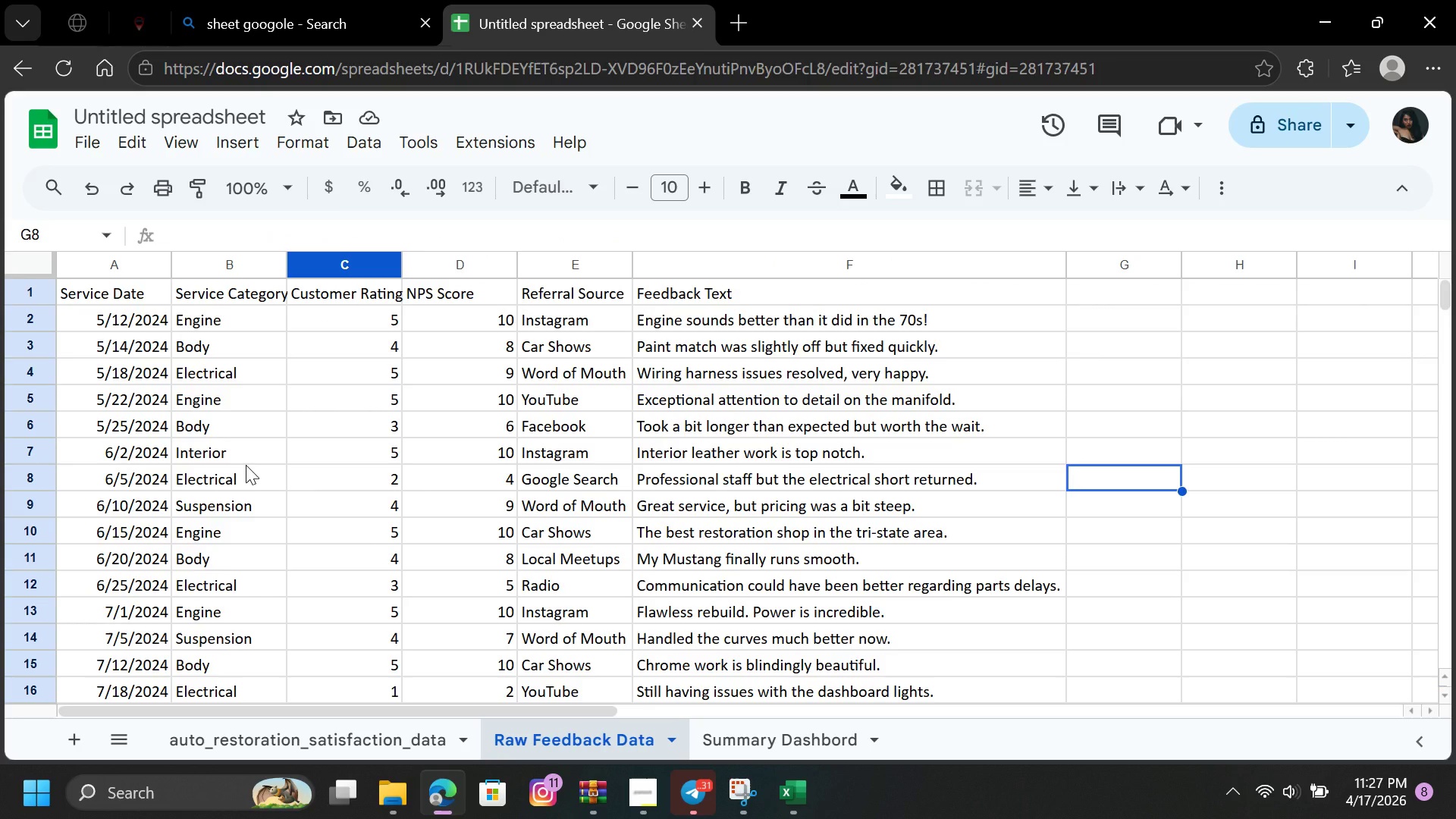 
scroll: coordinate [234, 583], scroll_direction: down, amount: 11.0
 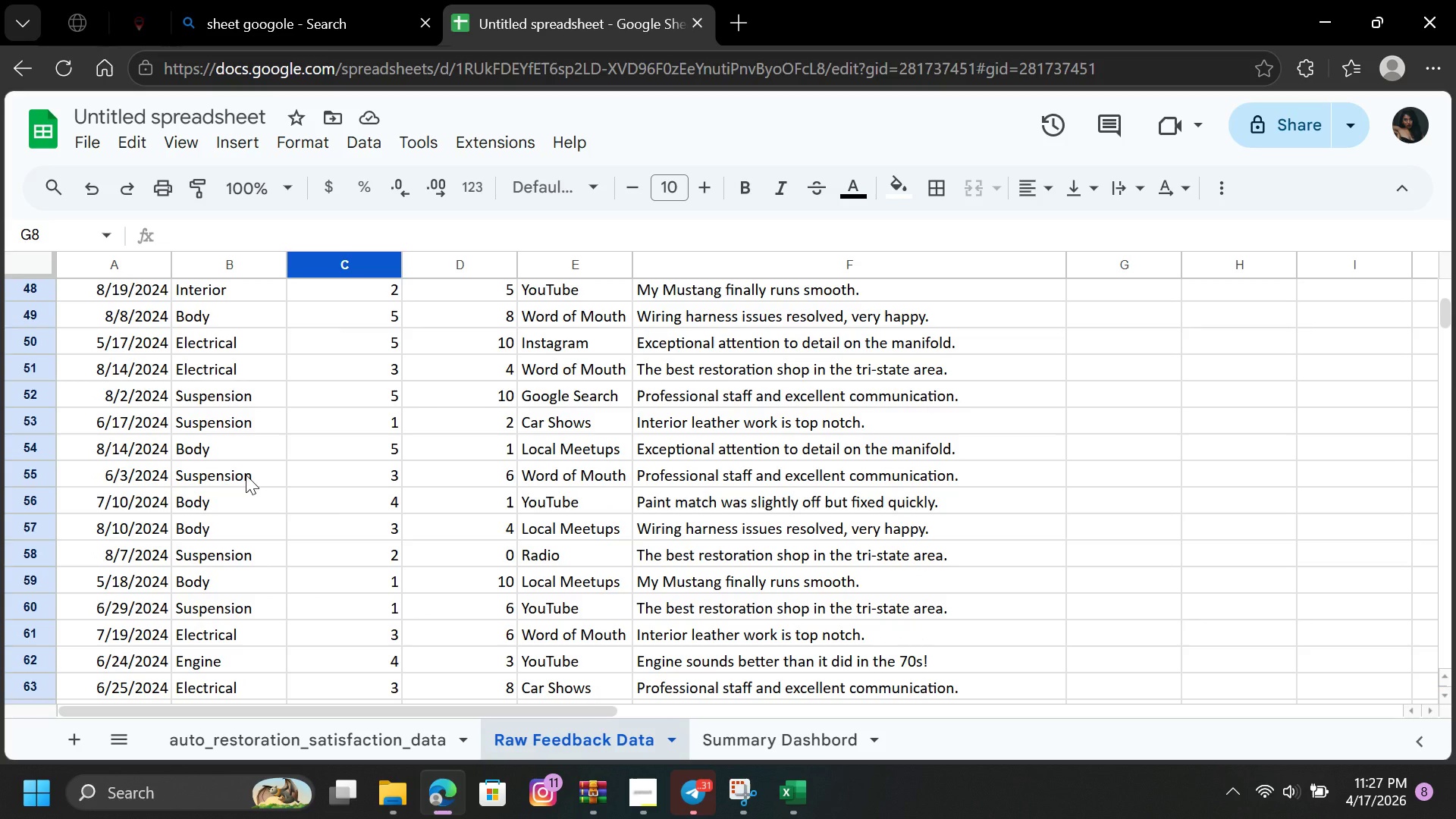 
left_click([246, 475])
 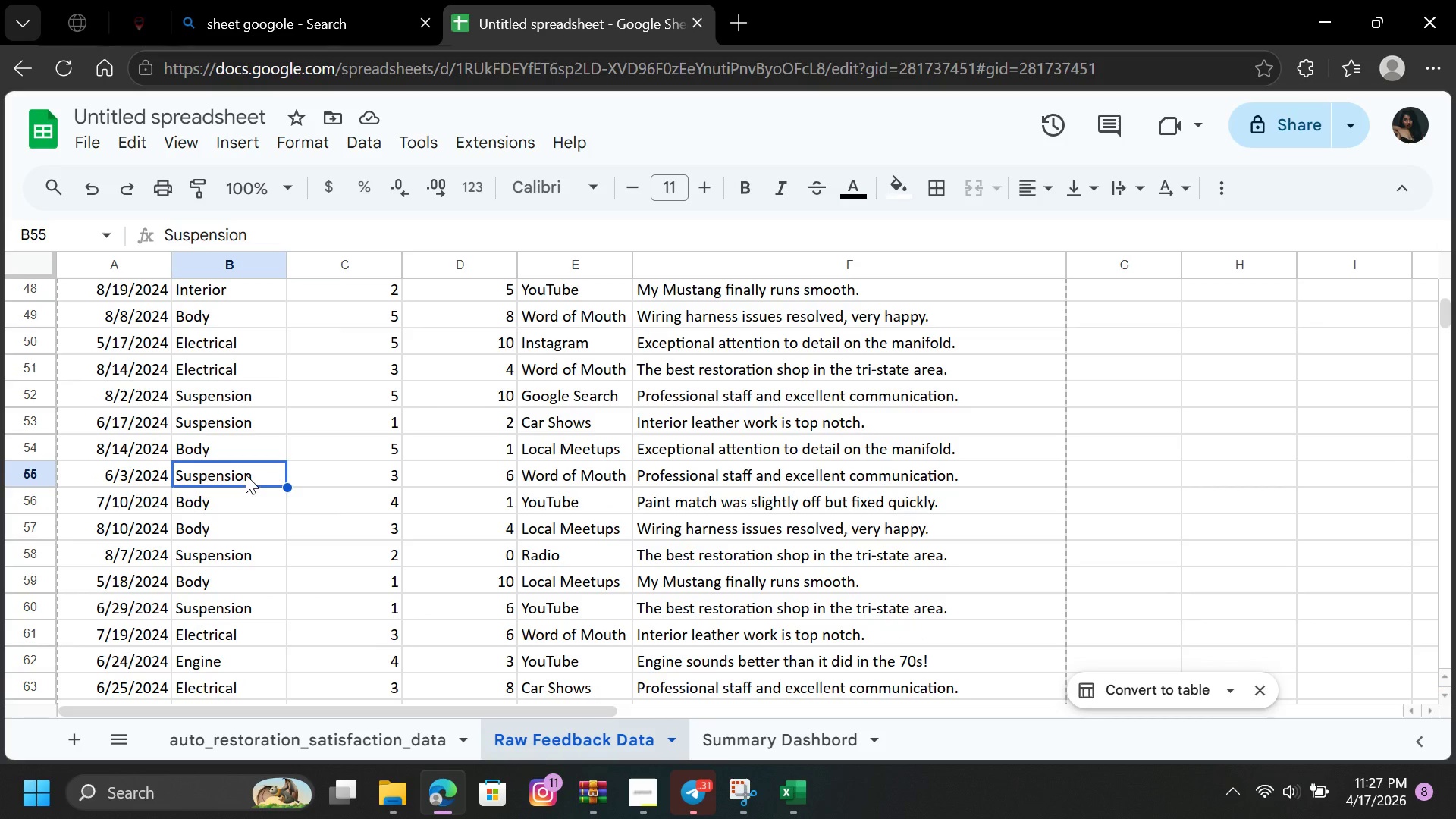 
right_click([246, 475])
 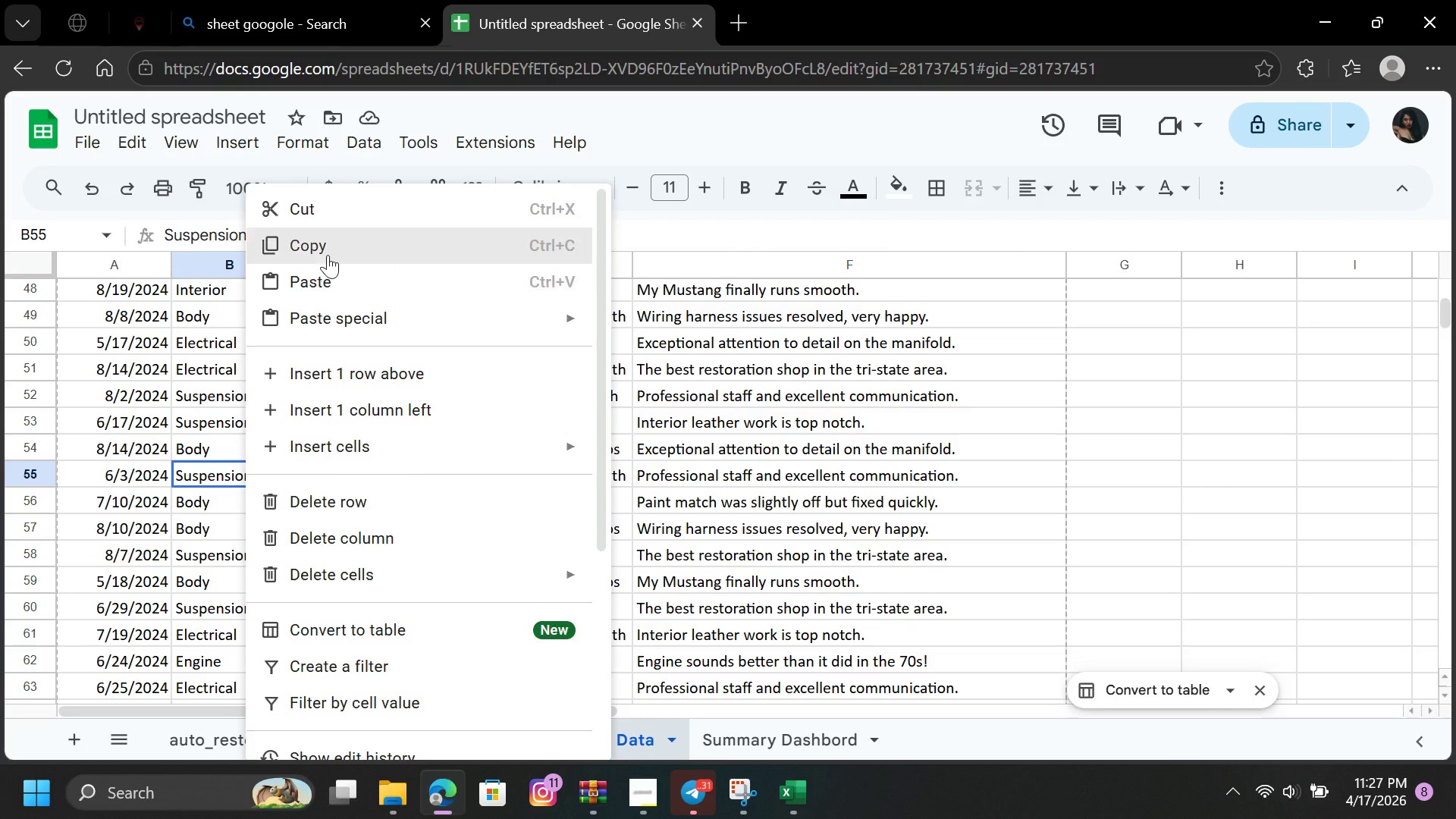 
left_click([334, 246])
 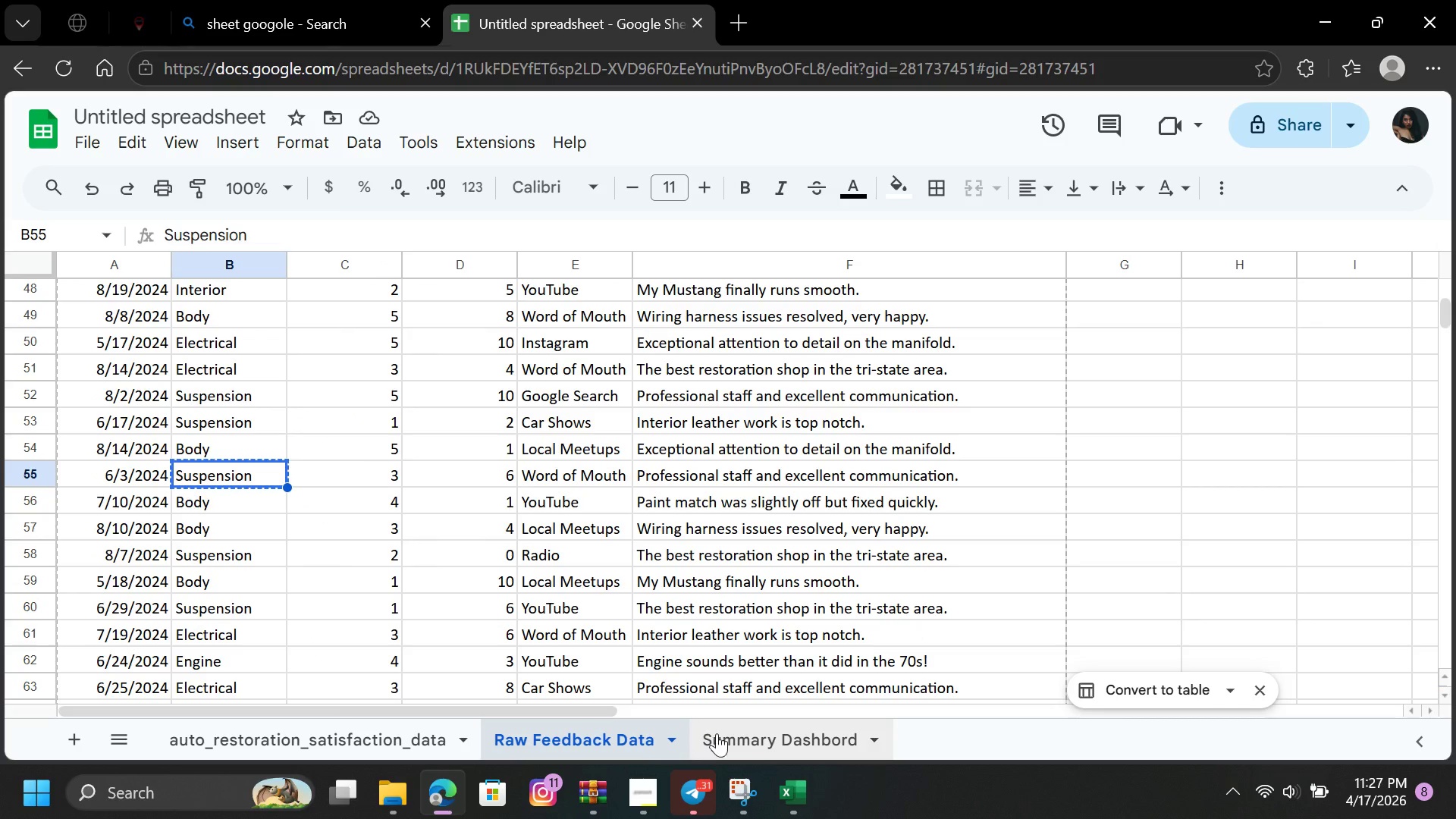 
left_click([745, 739])
 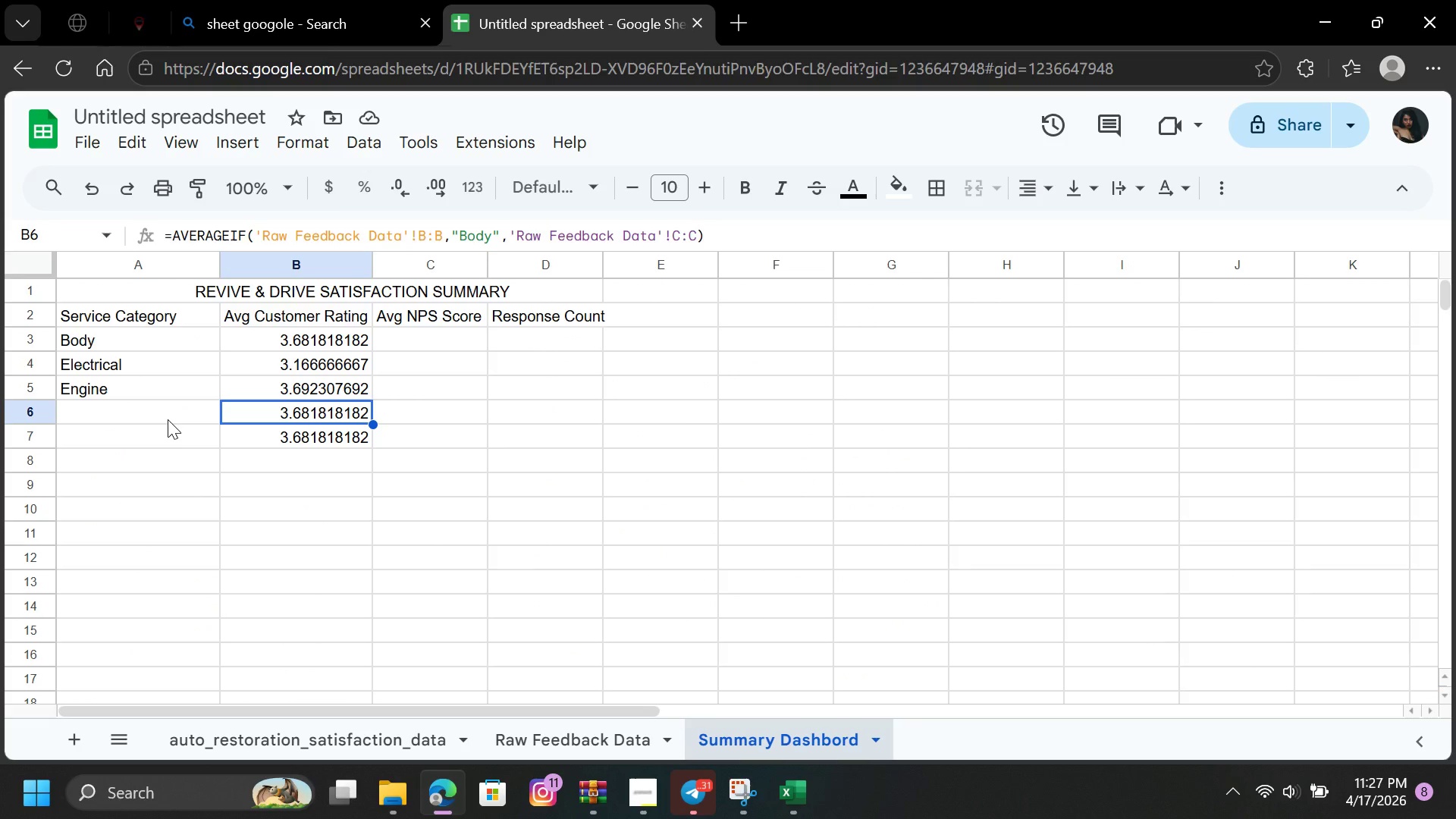 
left_click([167, 416])
 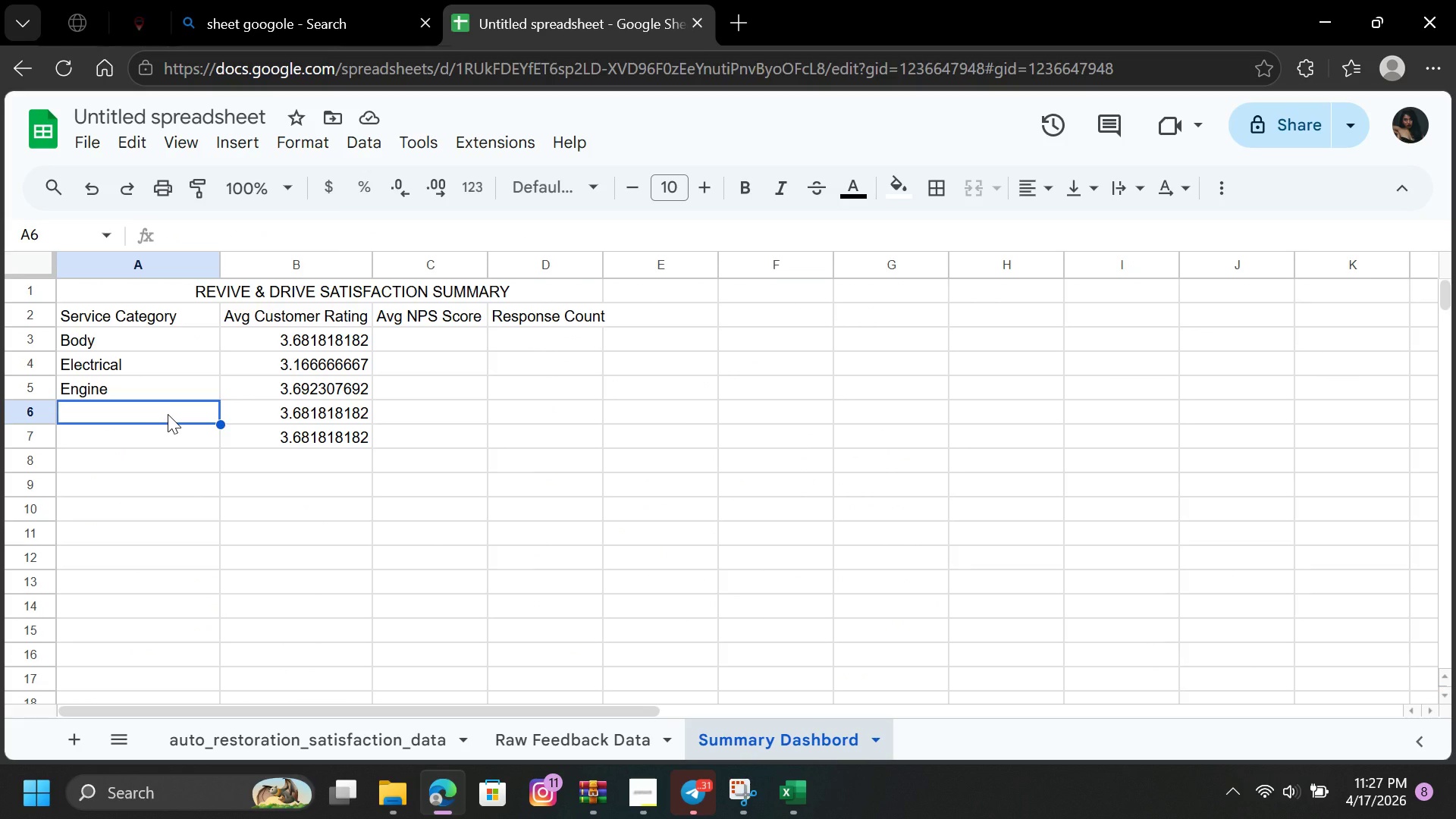 
key(Control+V)
 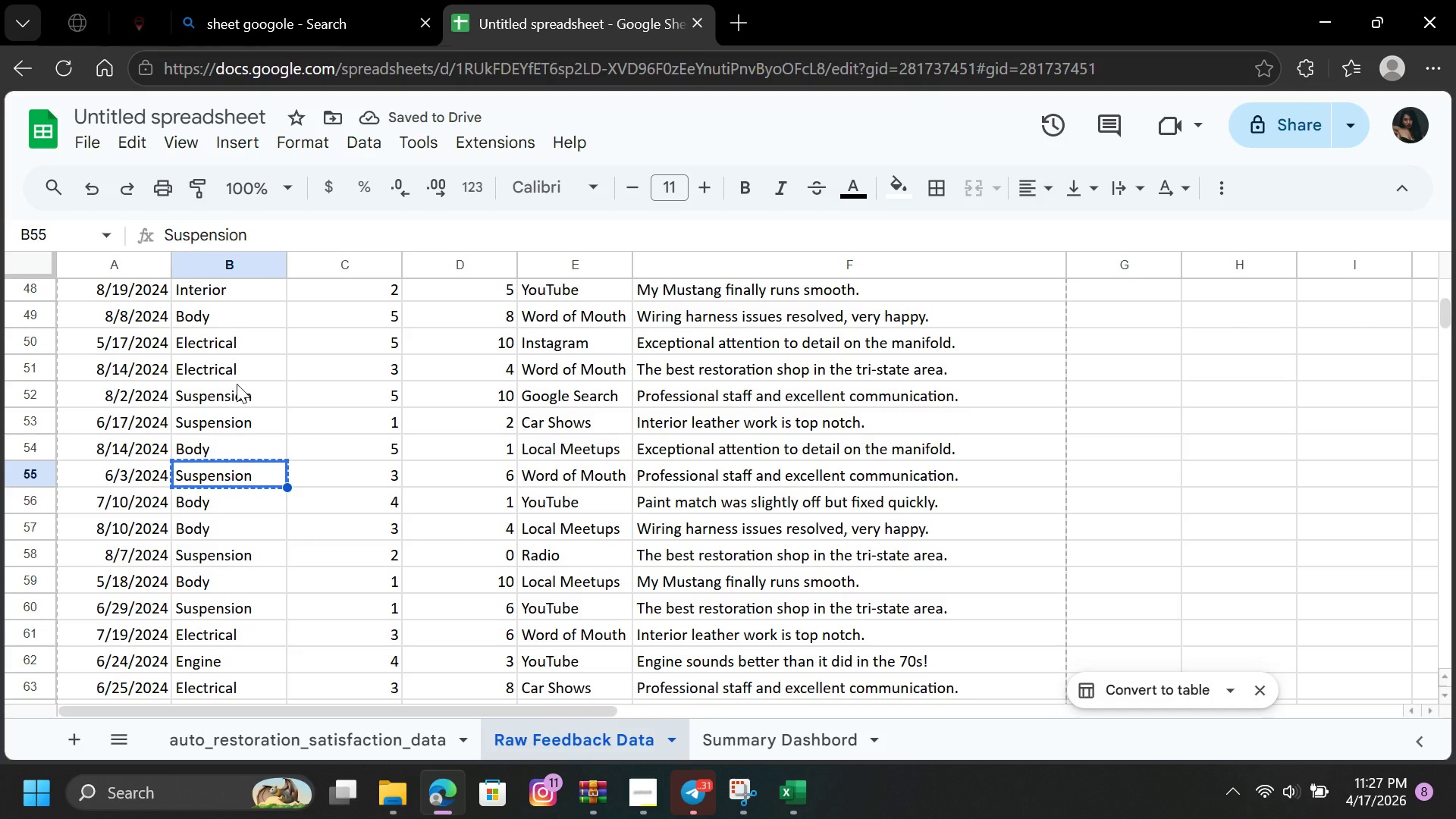 
wait(5.8)
 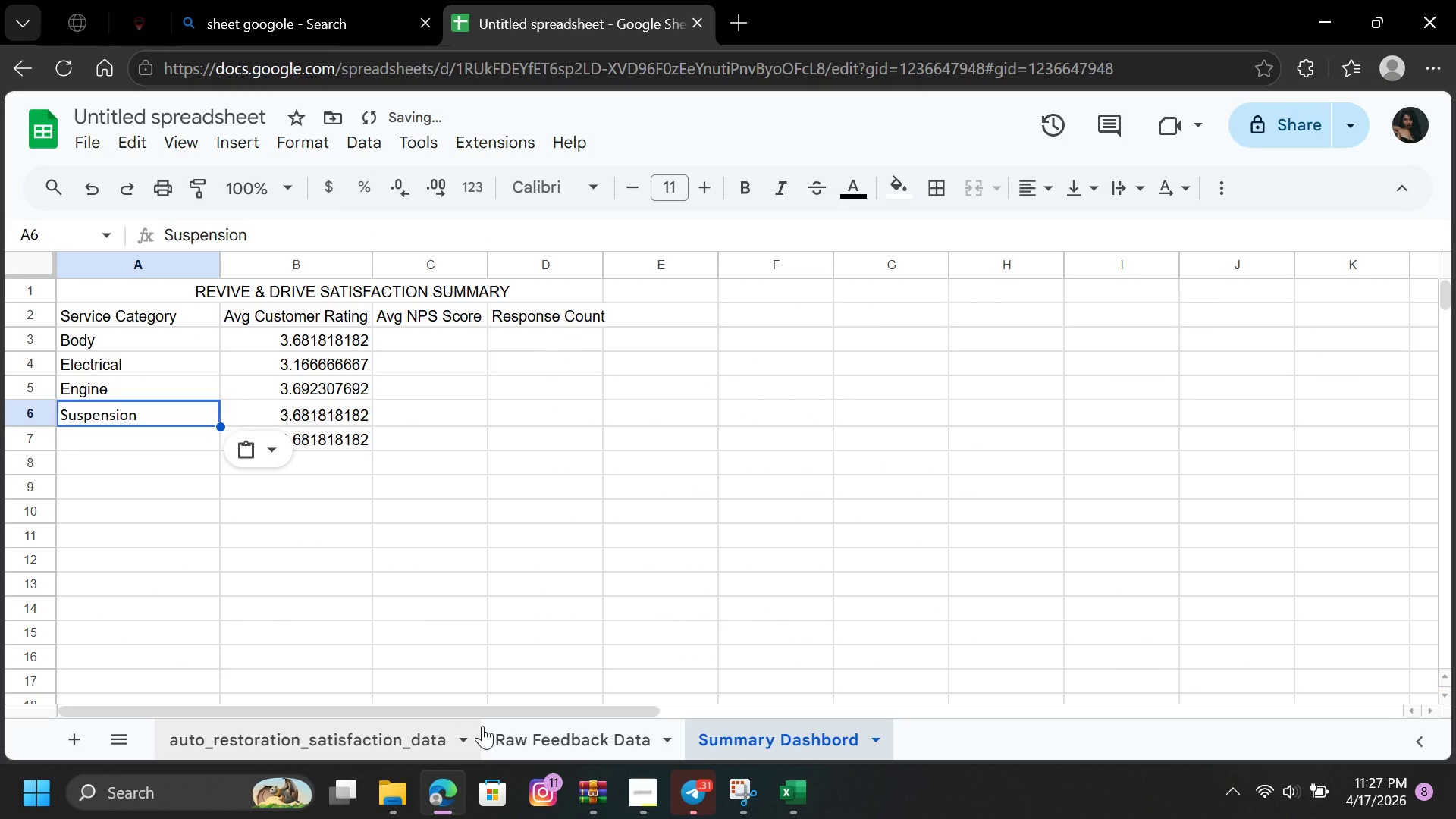 
left_click([243, 290])
 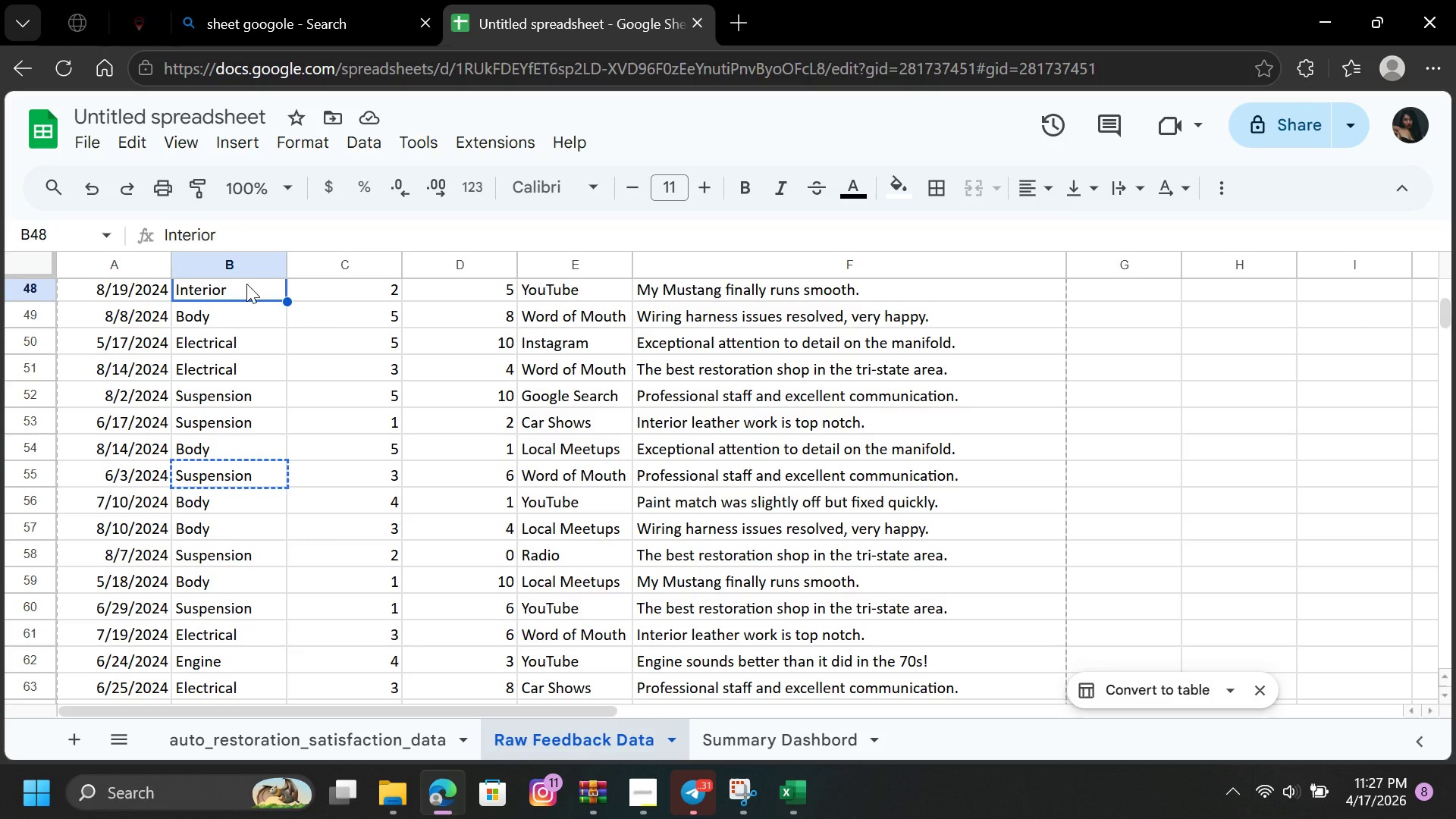 
right_click([246, 284])
 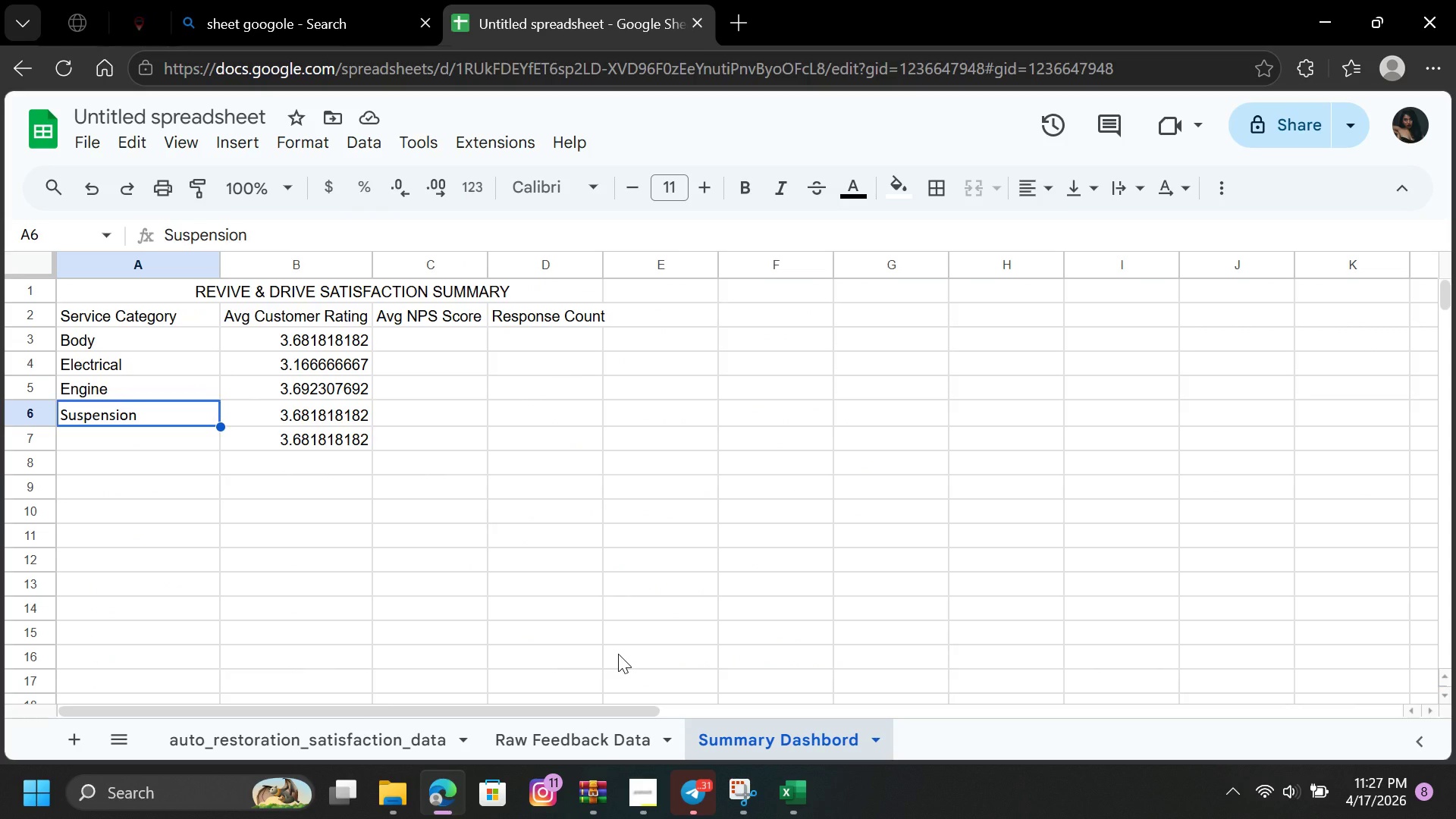 
left_click([173, 442])
 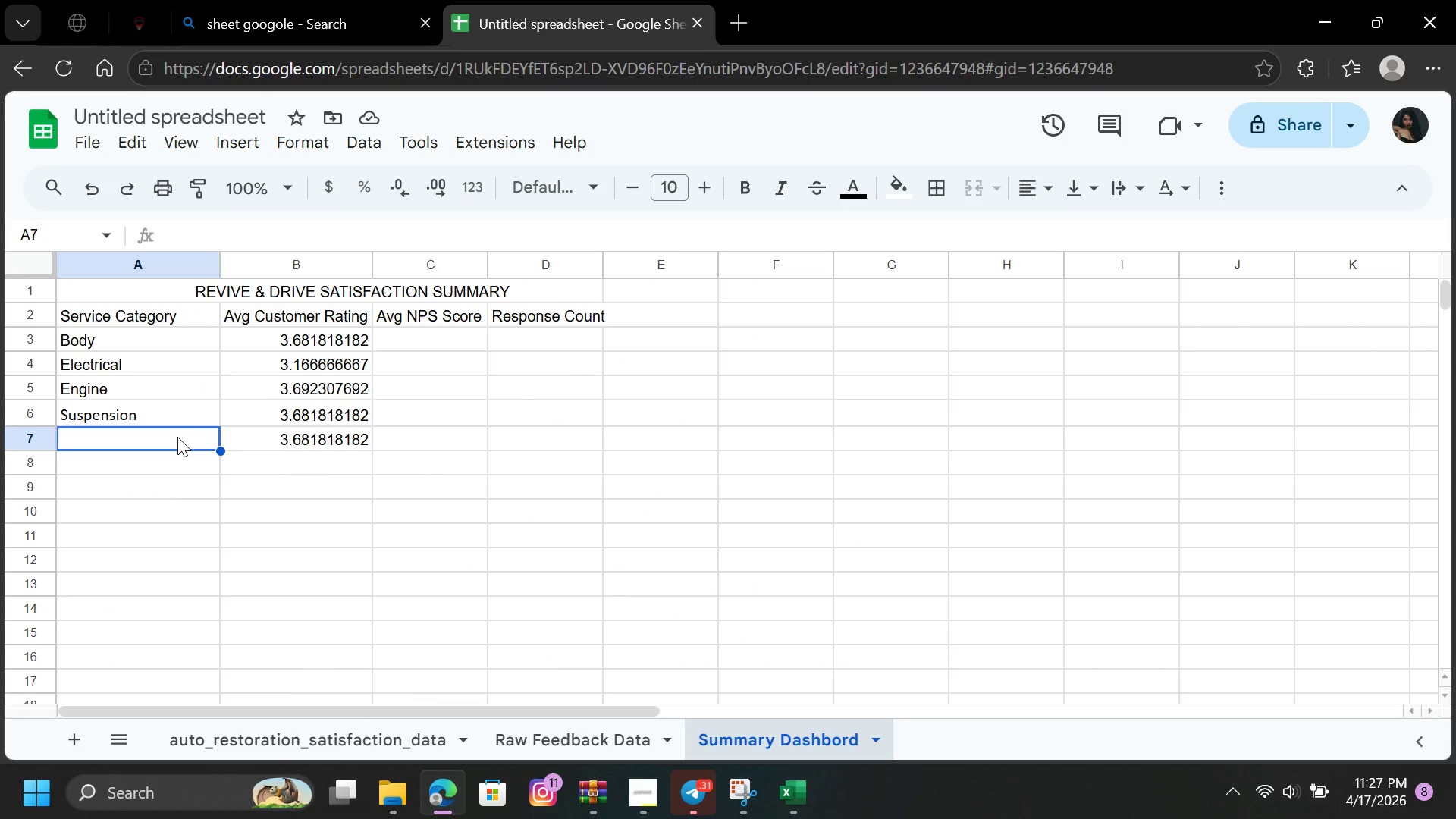 
key(Control+V)
 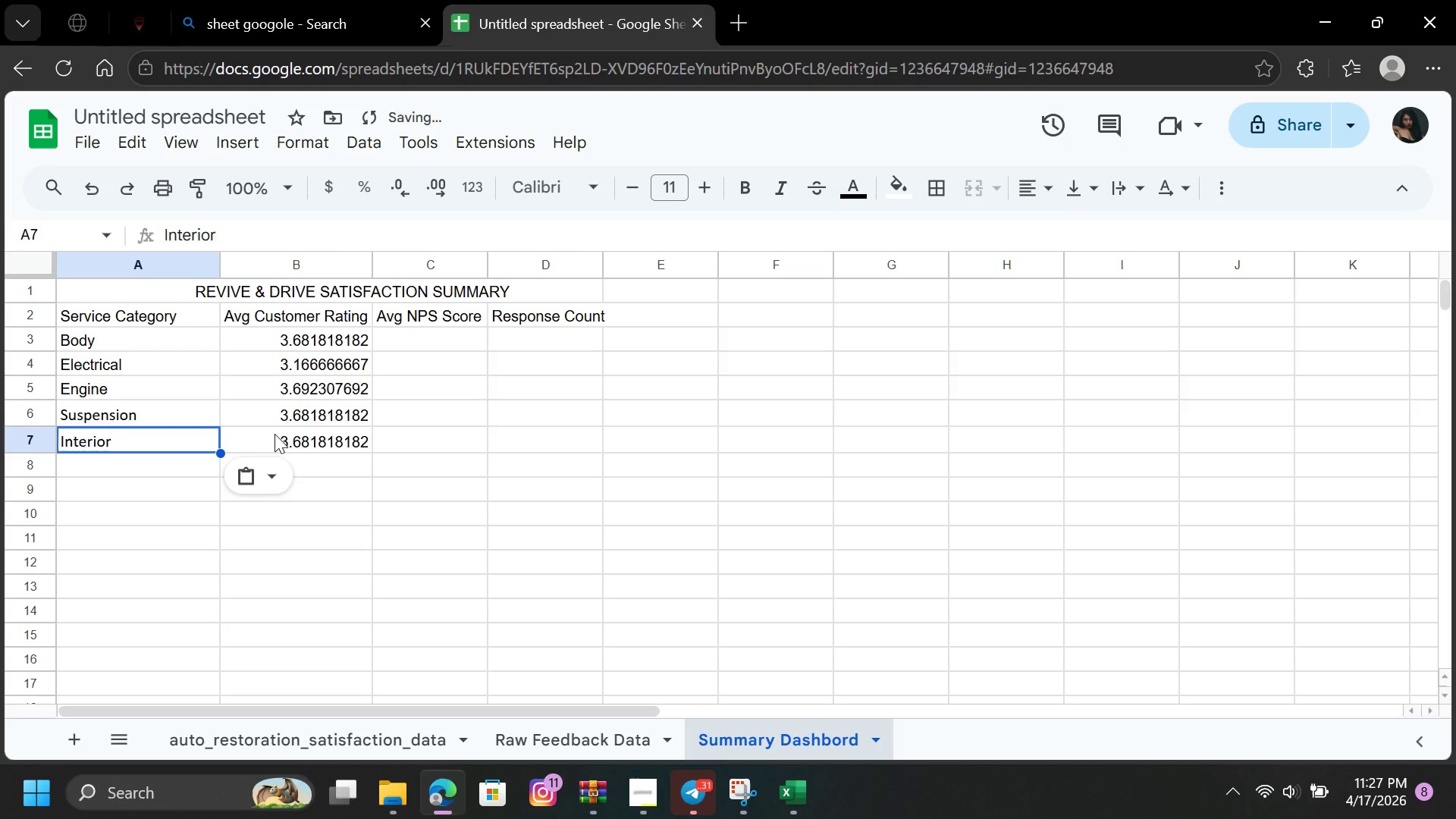 
left_click([275, 434])
 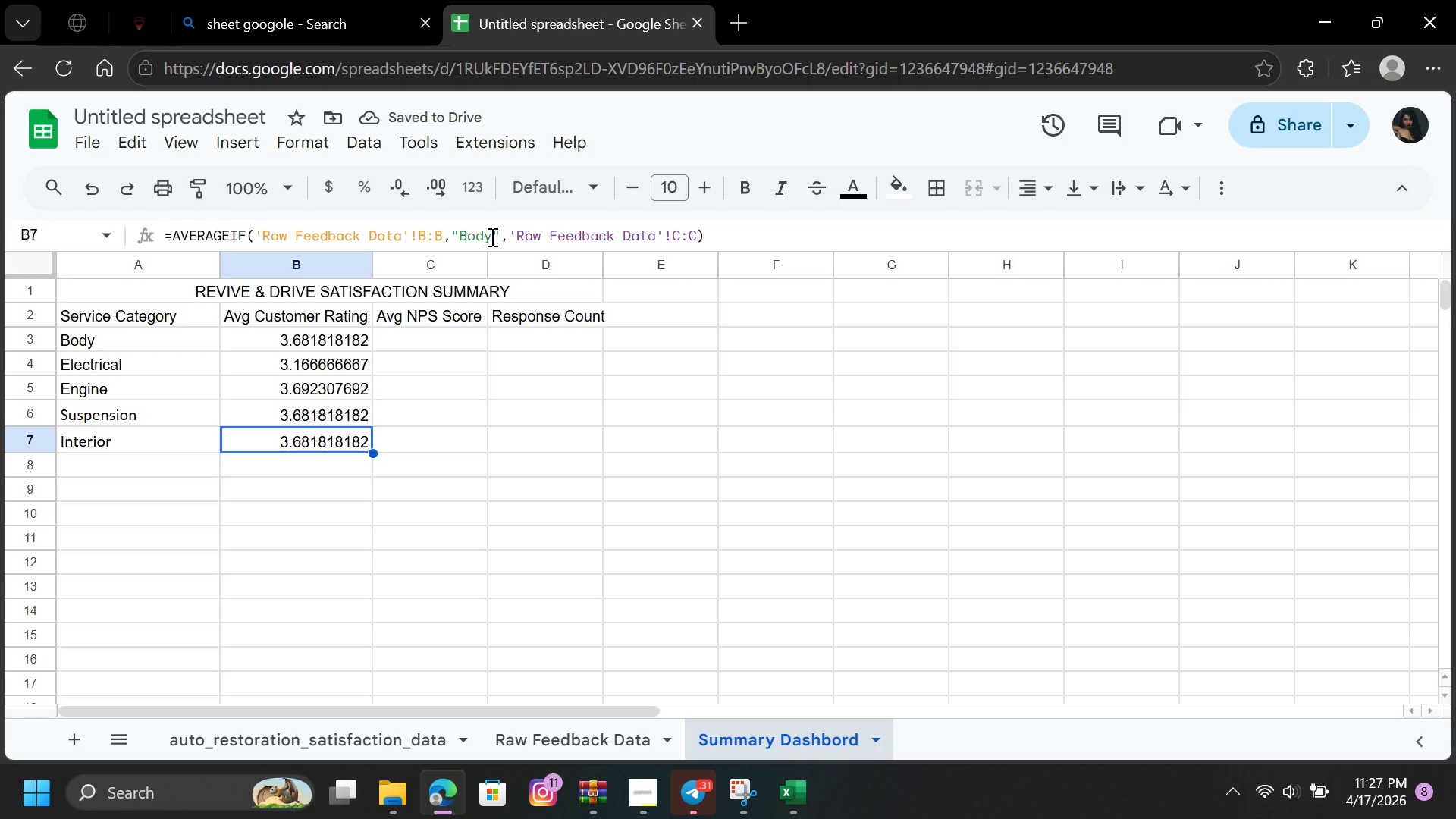 
left_click_drag(start_coordinate=[491, 237], to_coordinate=[482, 236])
 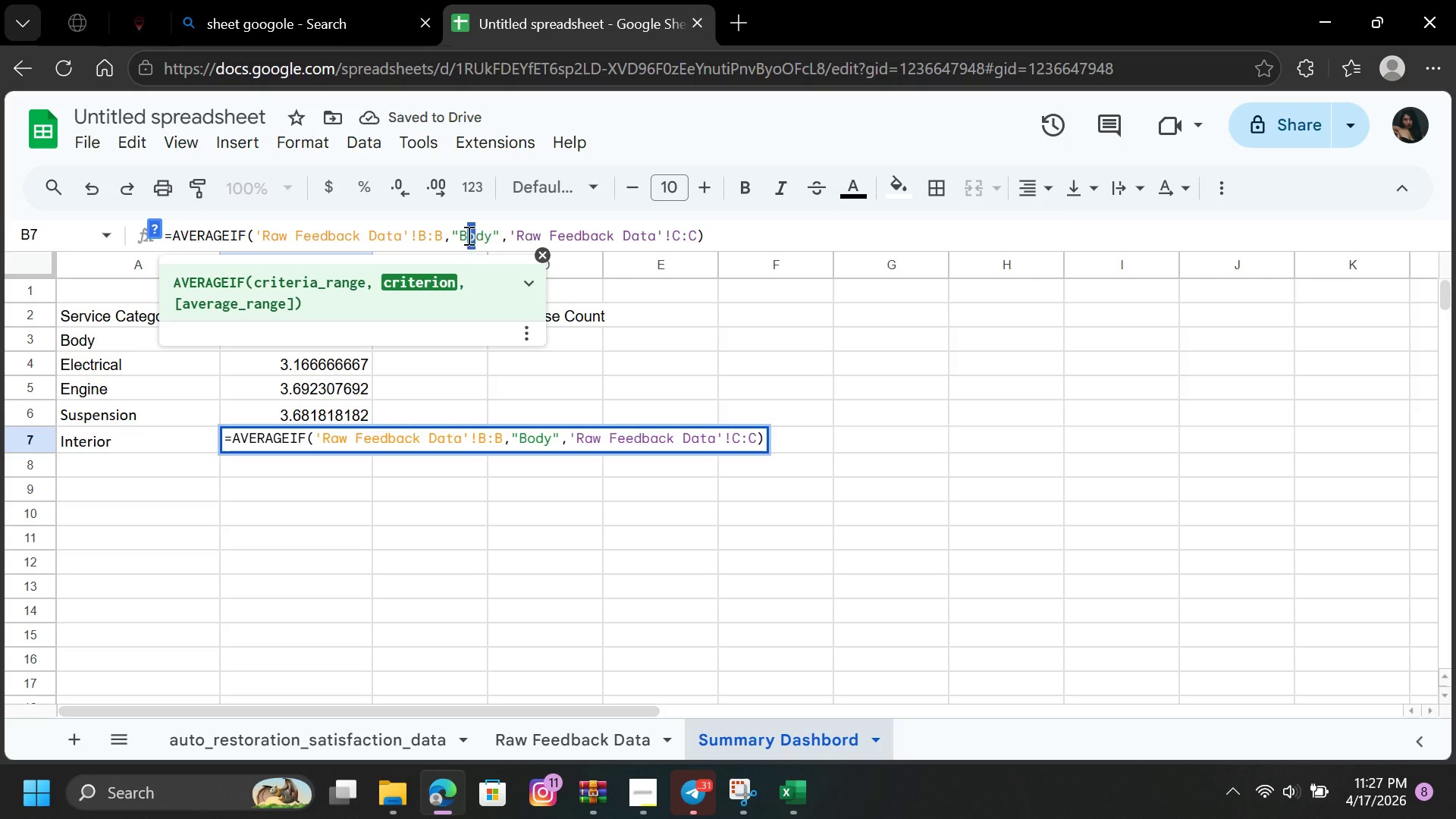 
left_click_drag(start_coordinate=[477, 236], to_coordinate=[457, 229])
 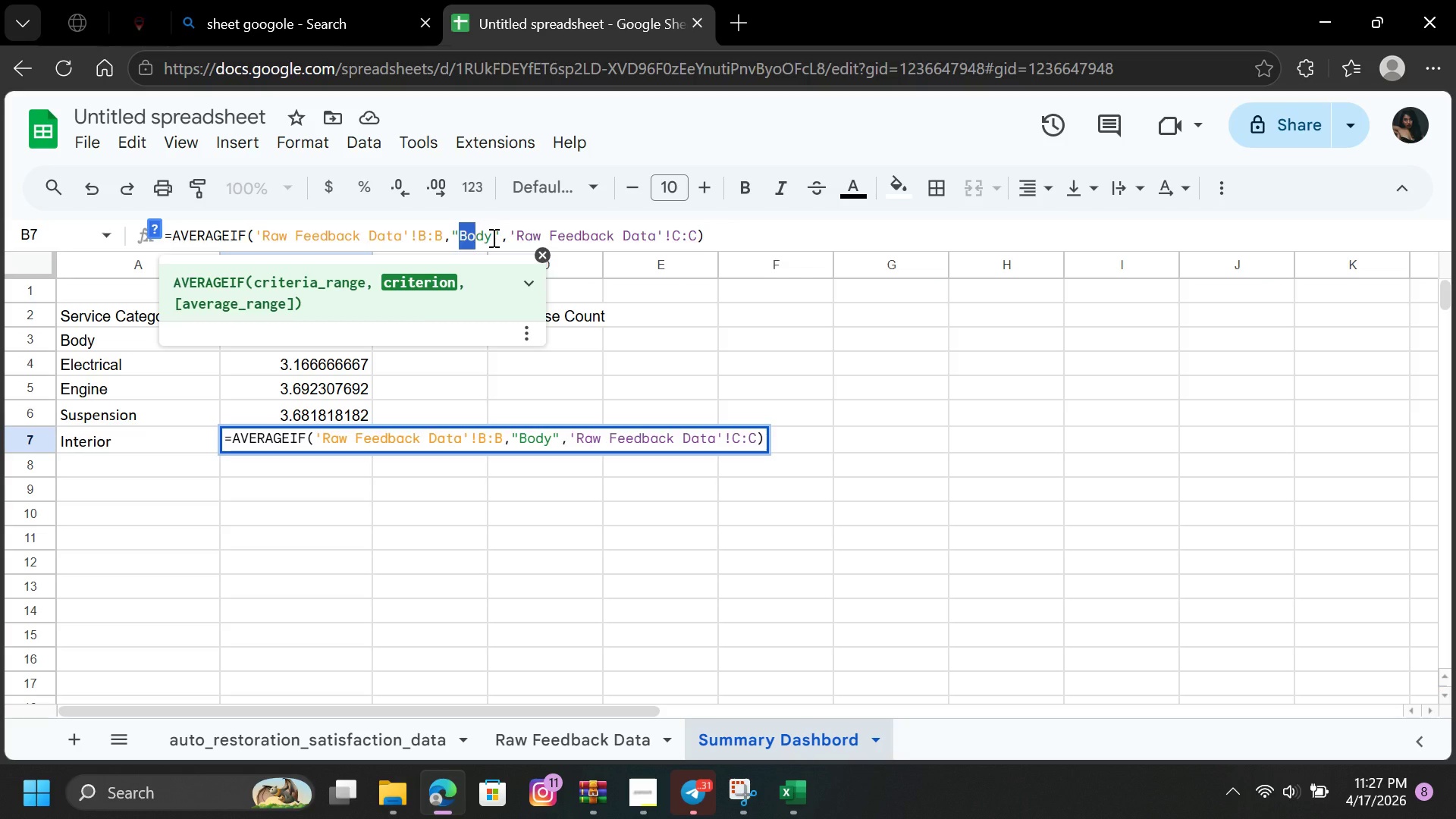 
left_click_drag(start_coordinate=[492, 235], to_coordinate=[461, 232])
 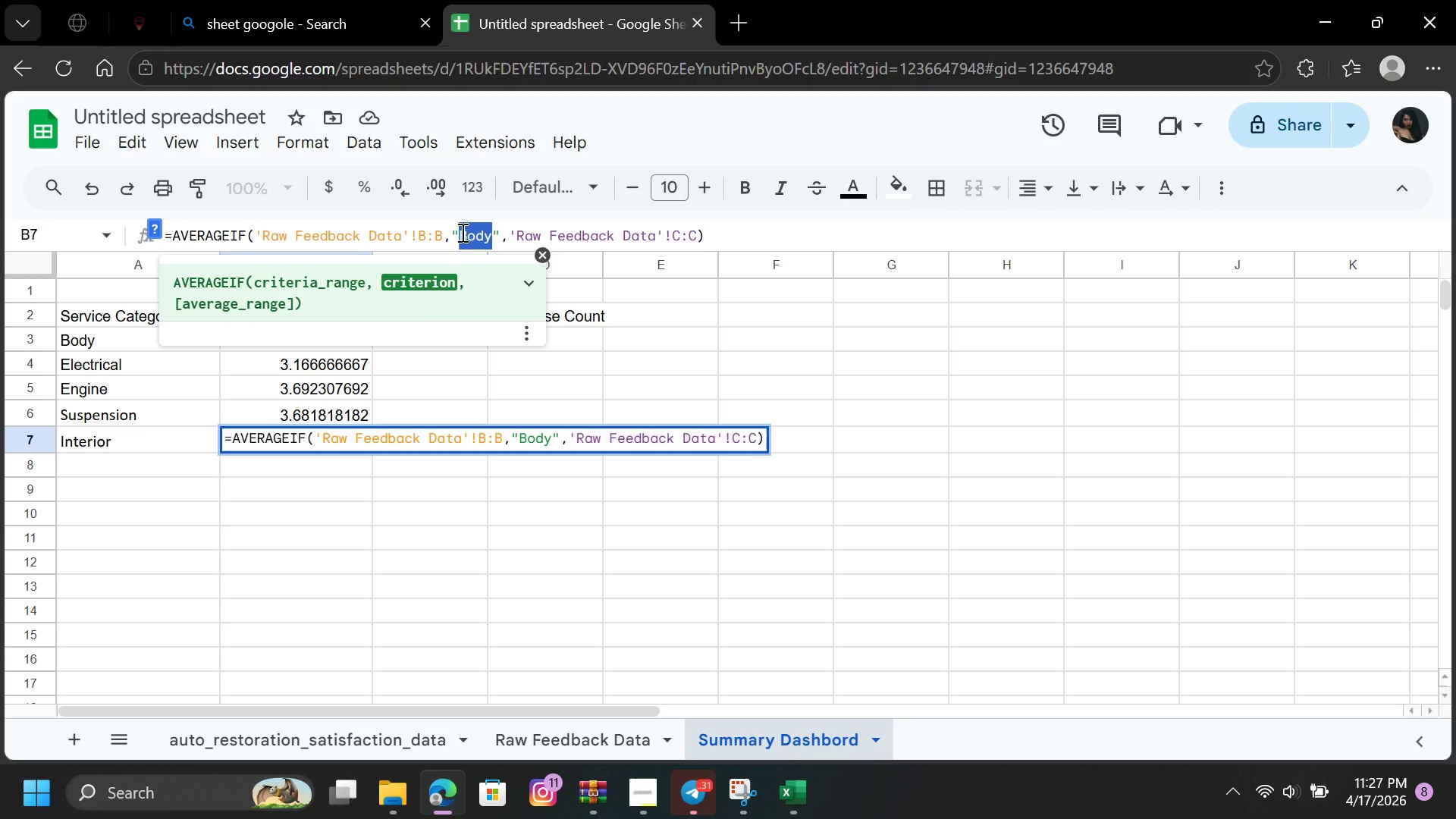 
key(Control+V)
 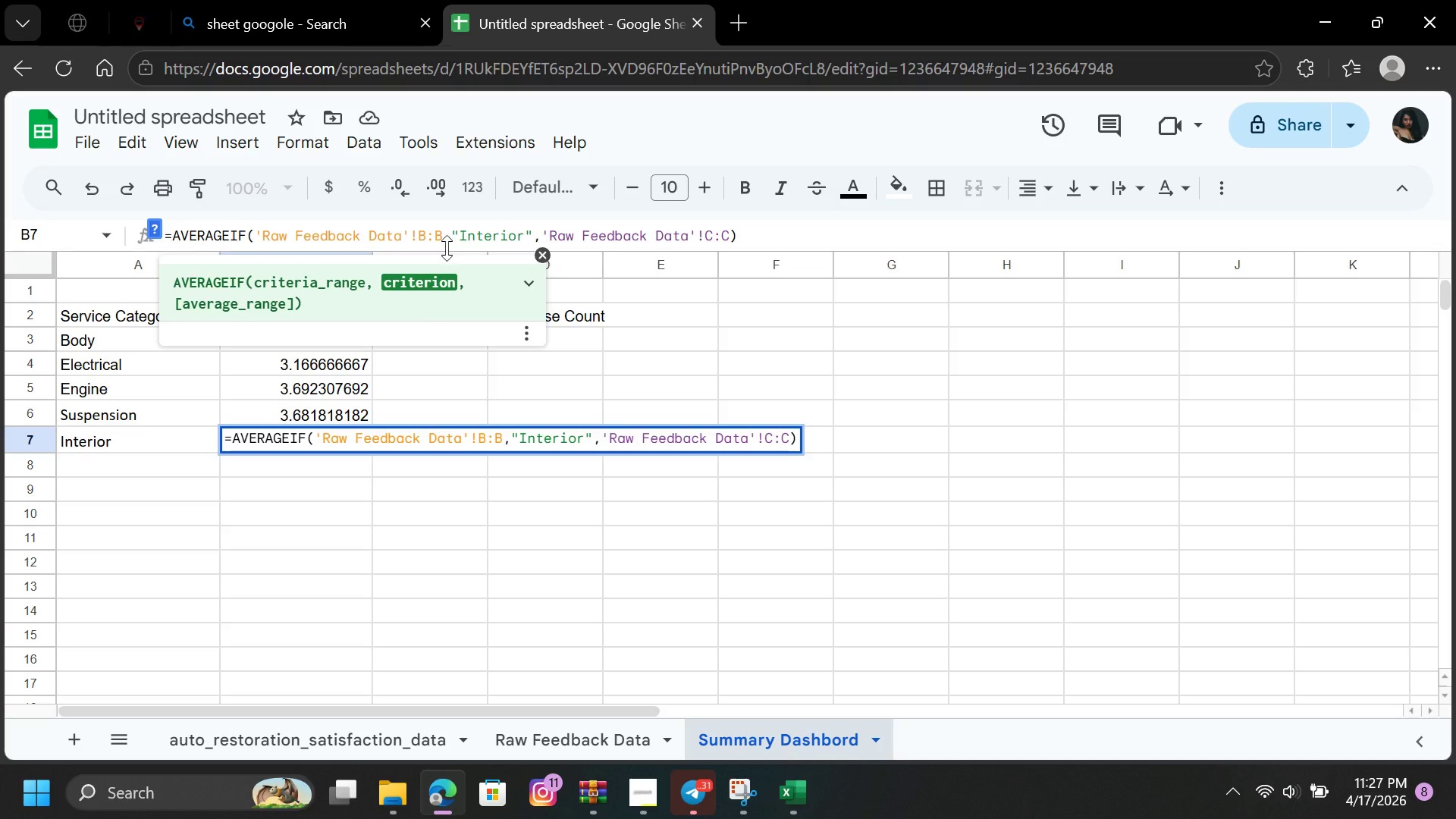 
key(Enter)
 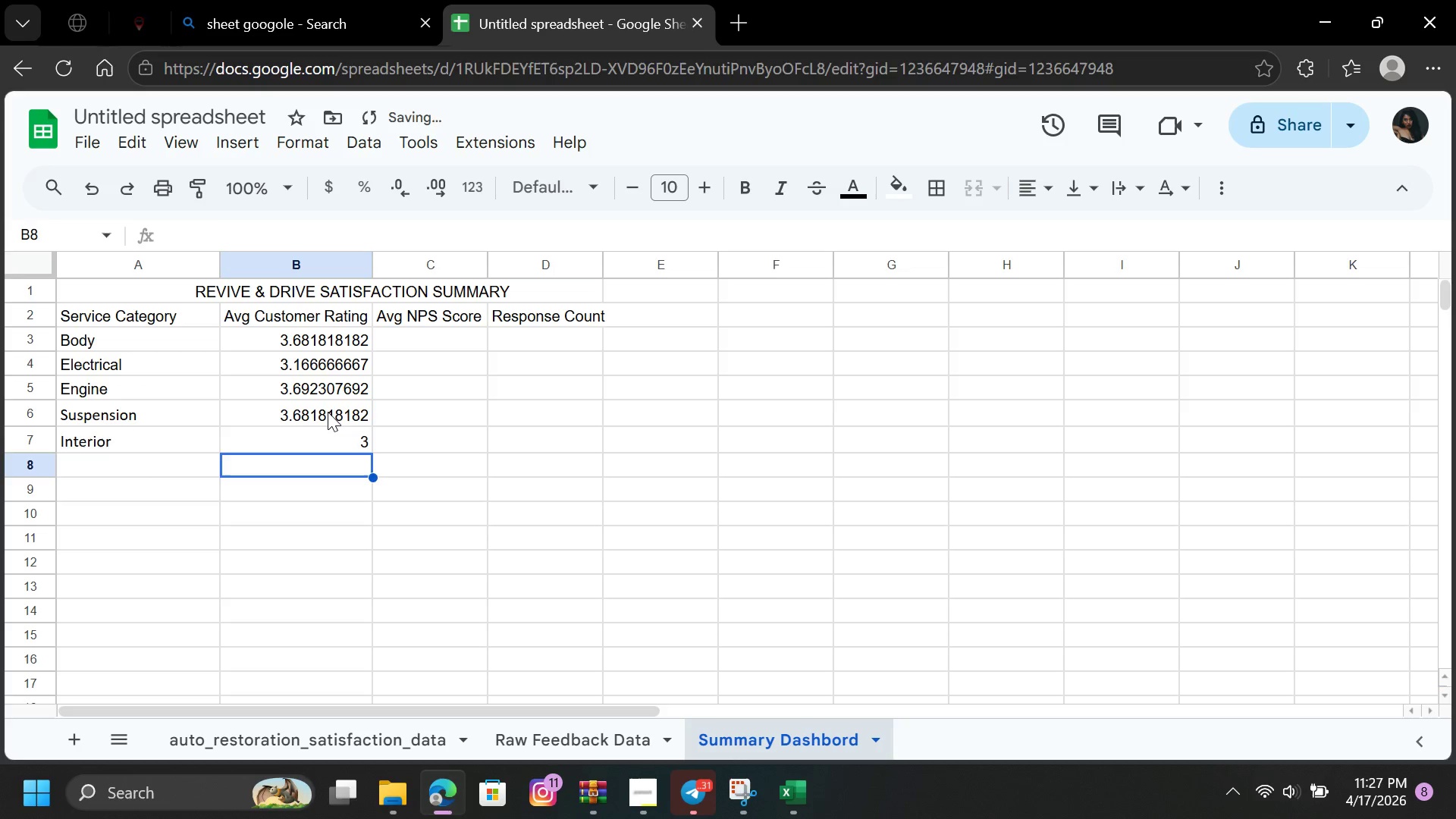 
double_click([328, 412])
 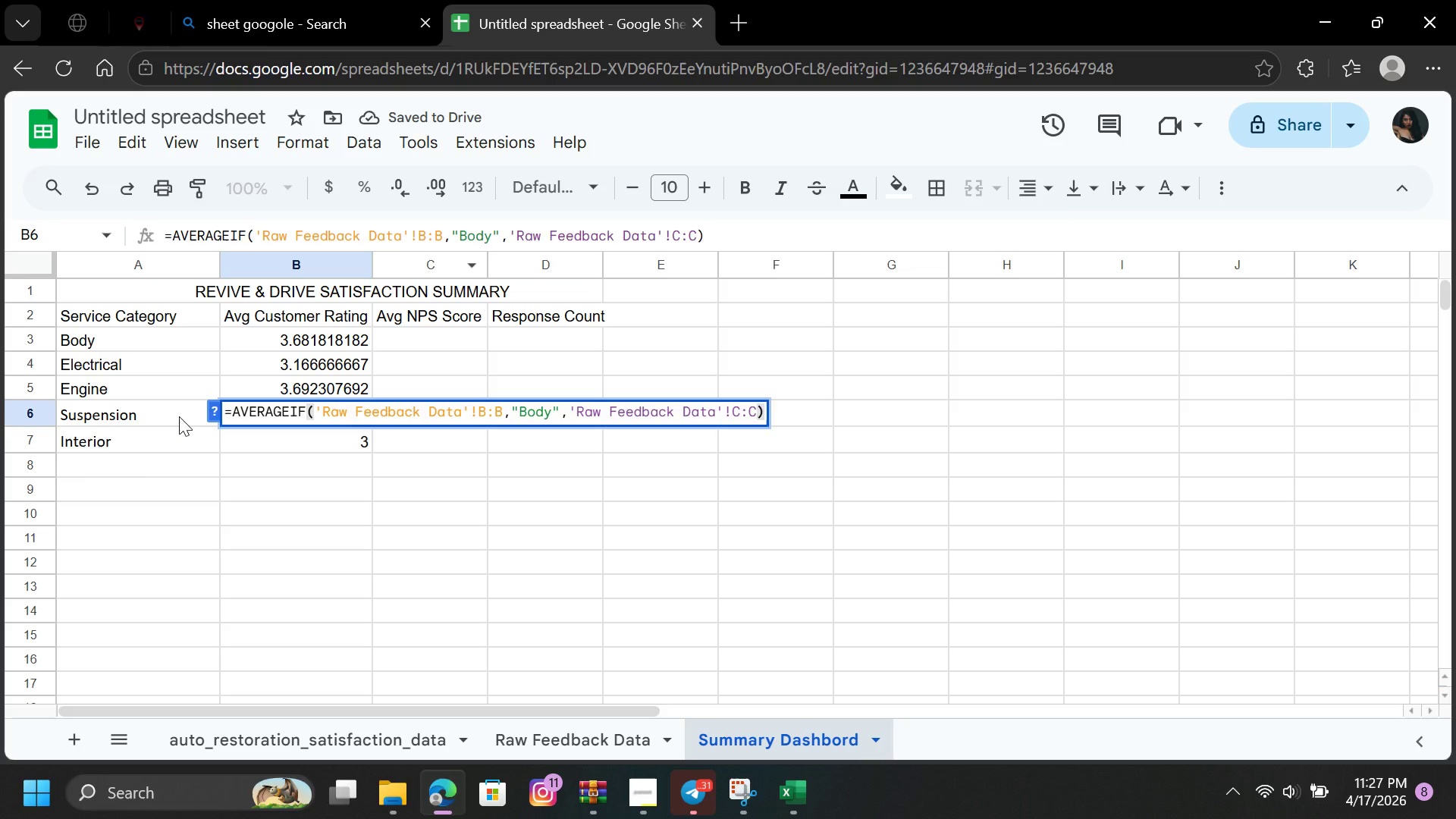 
left_click([140, 416])
 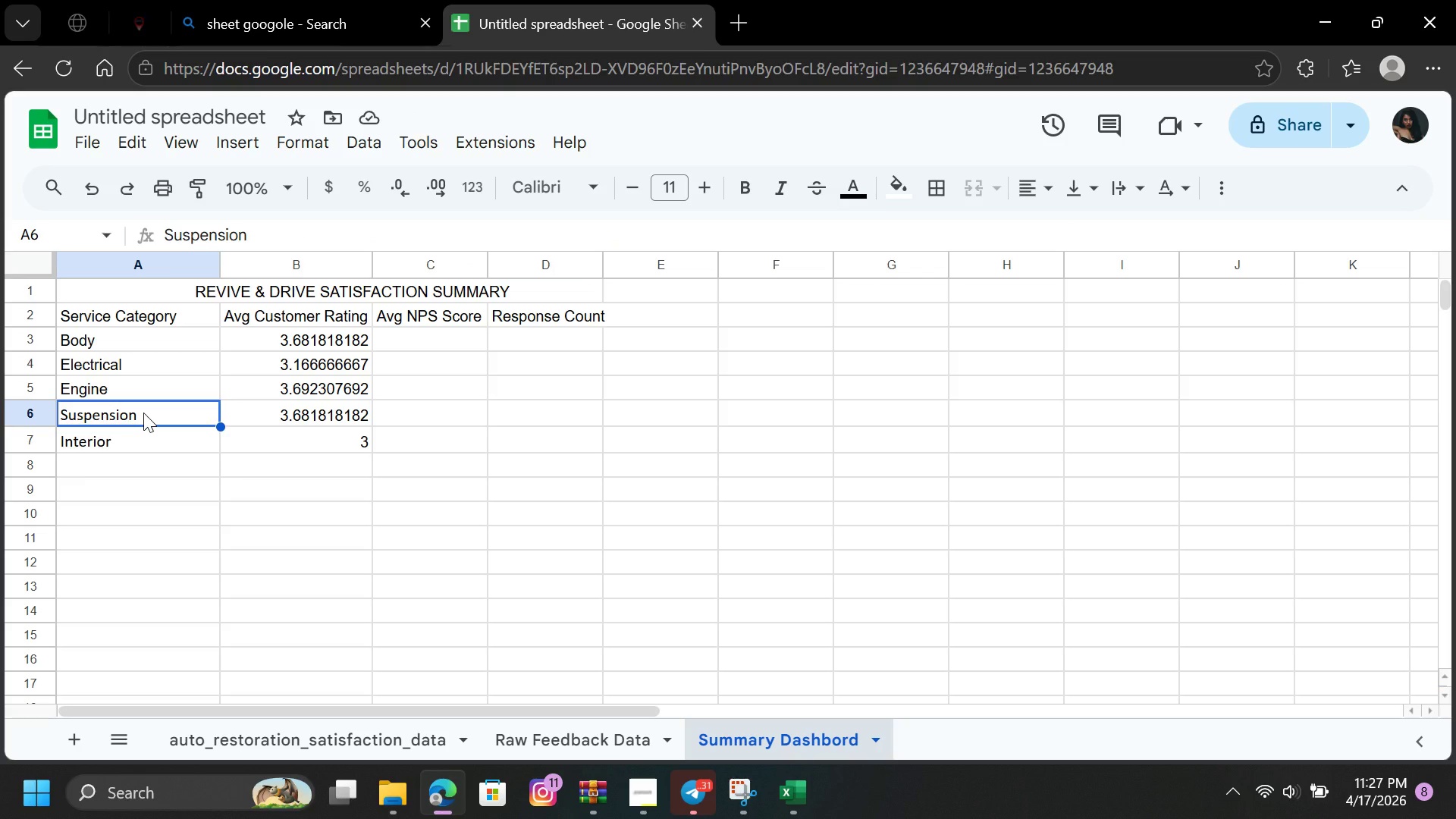 
double_click([143, 413])
 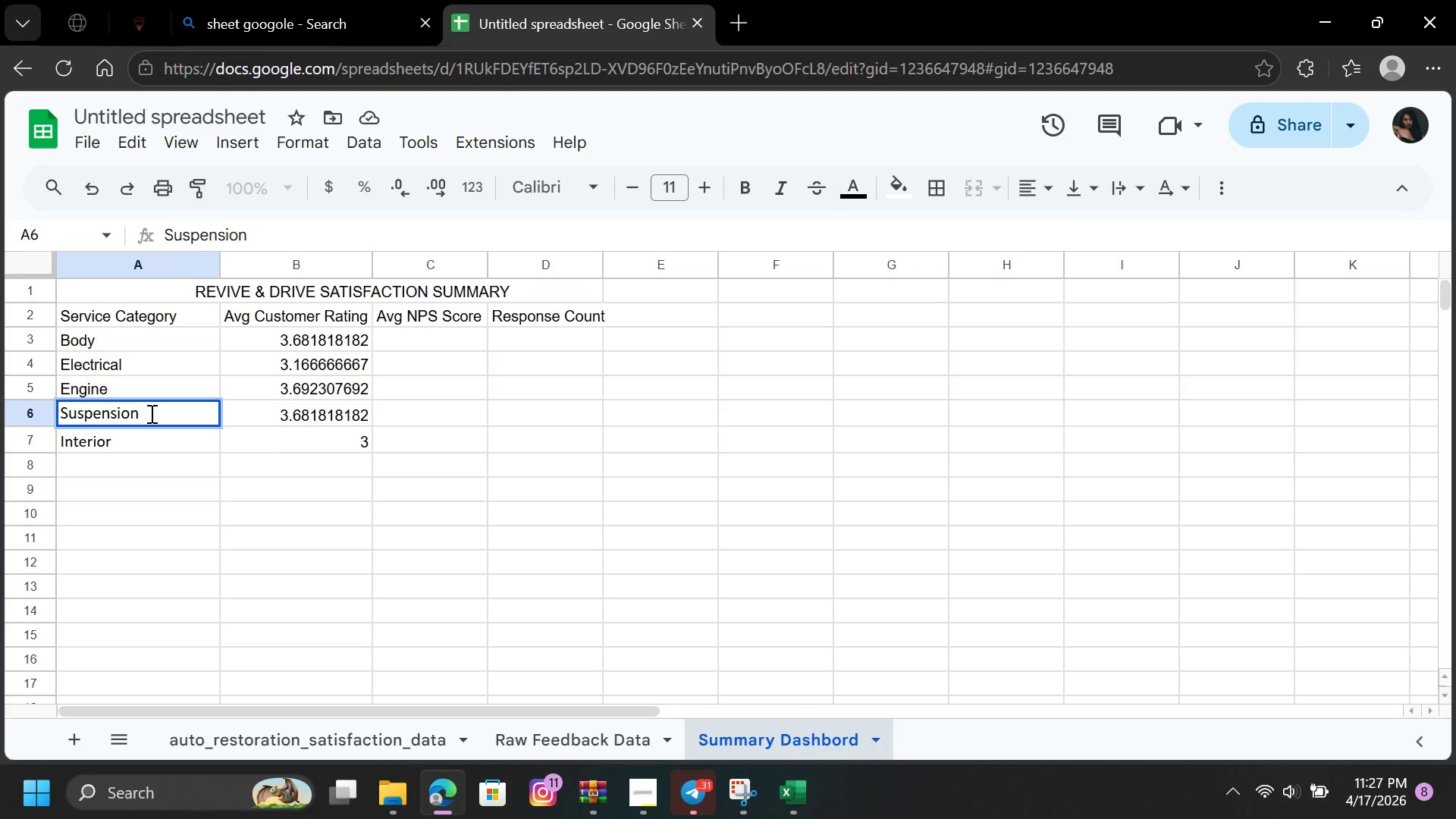 
left_click_drag(start_coordinate=[150, 413], to_coordinate=[61, 413])
 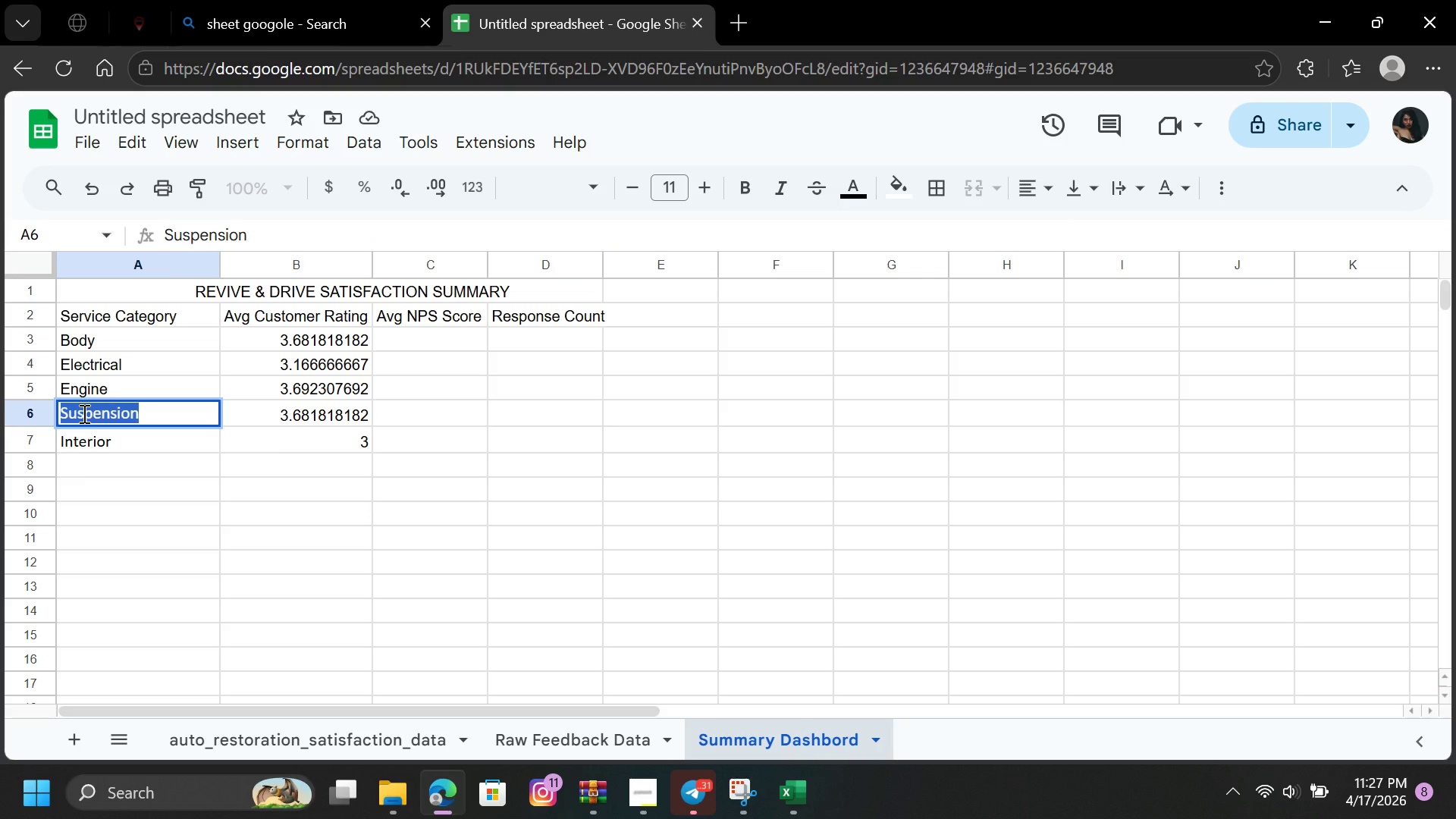 
right_click([83, 413])
 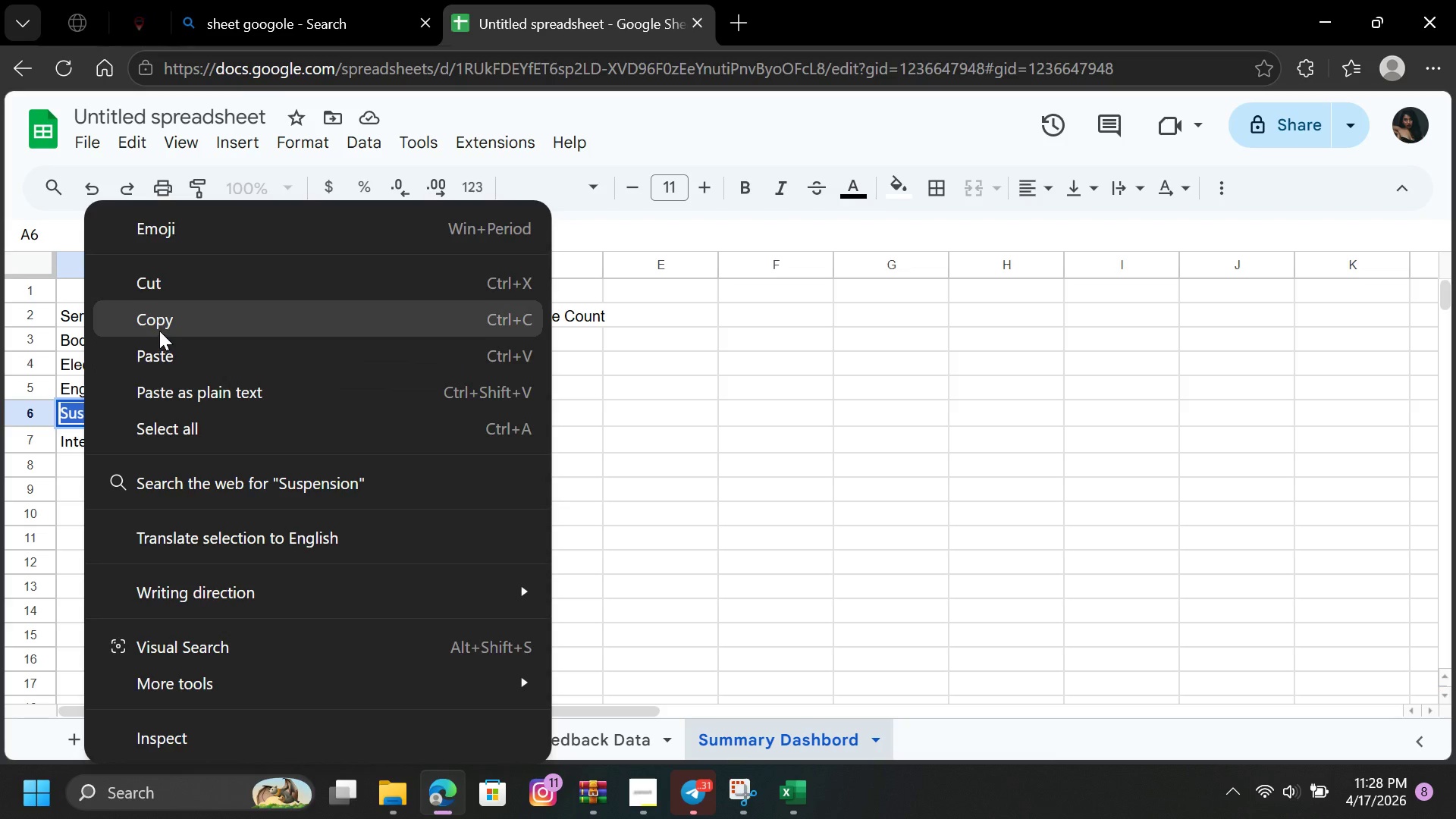 
left_click([160, 328])
 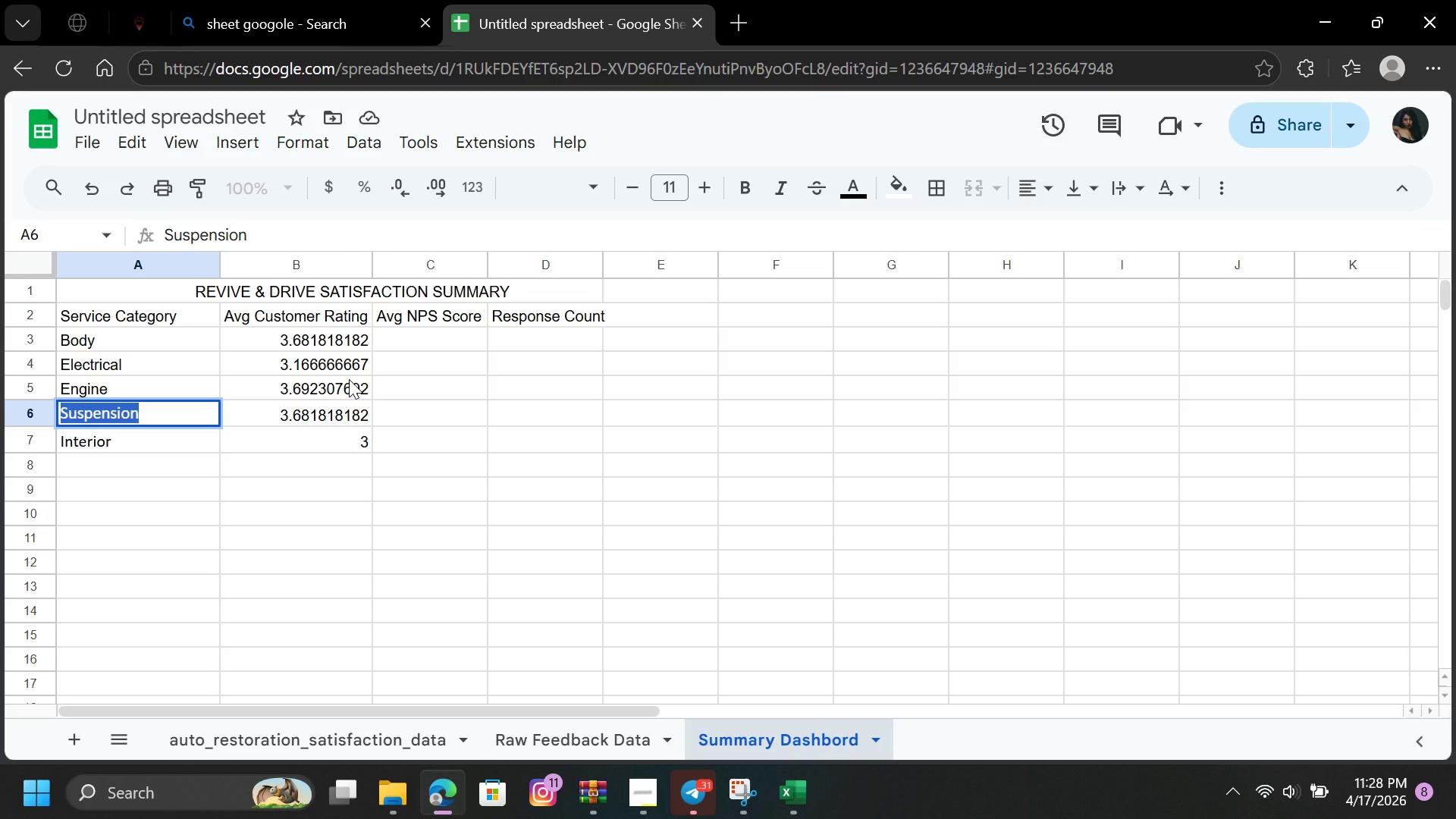 
left_click([348, 383])
 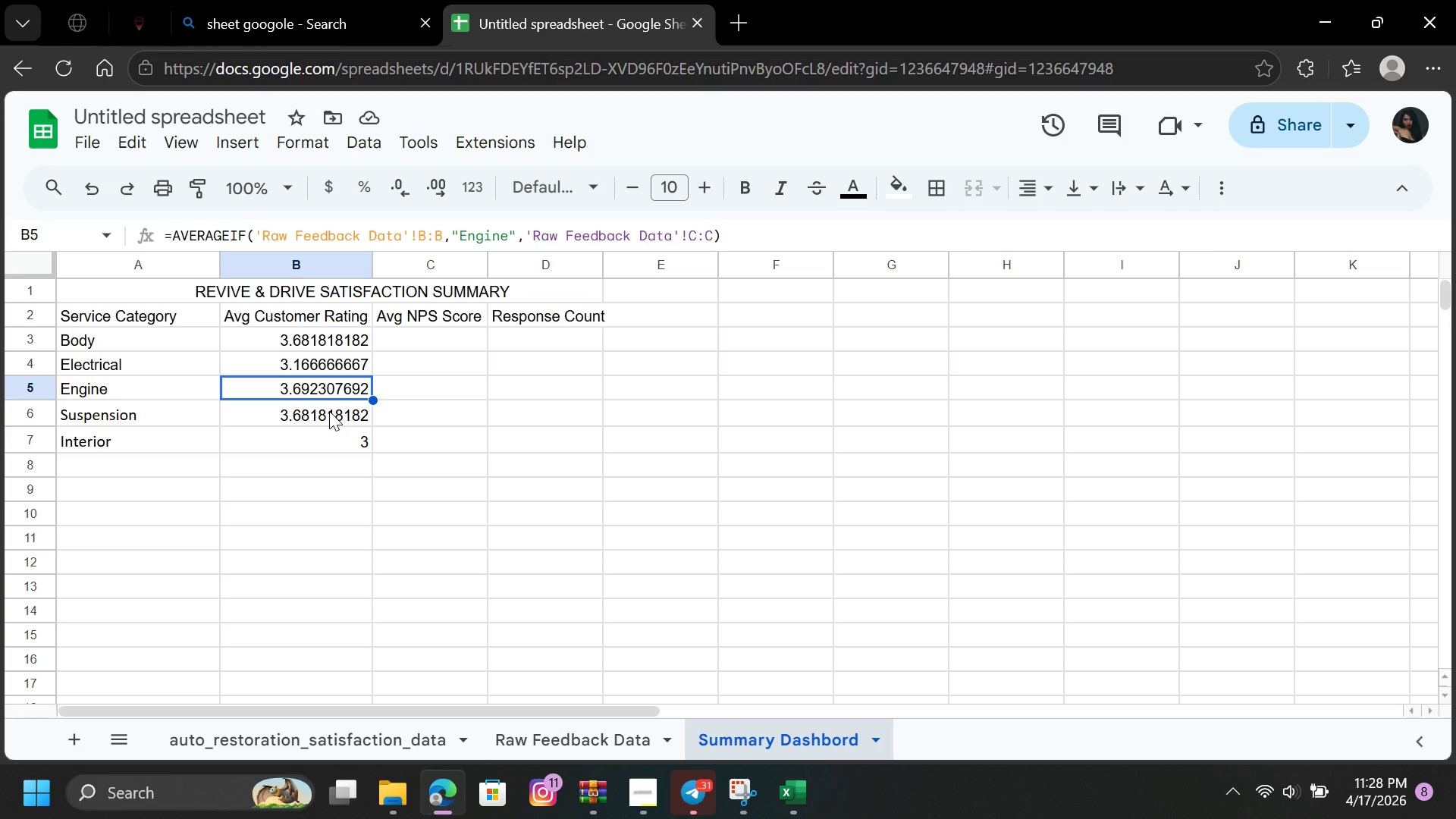 
left_click([328, 416])
 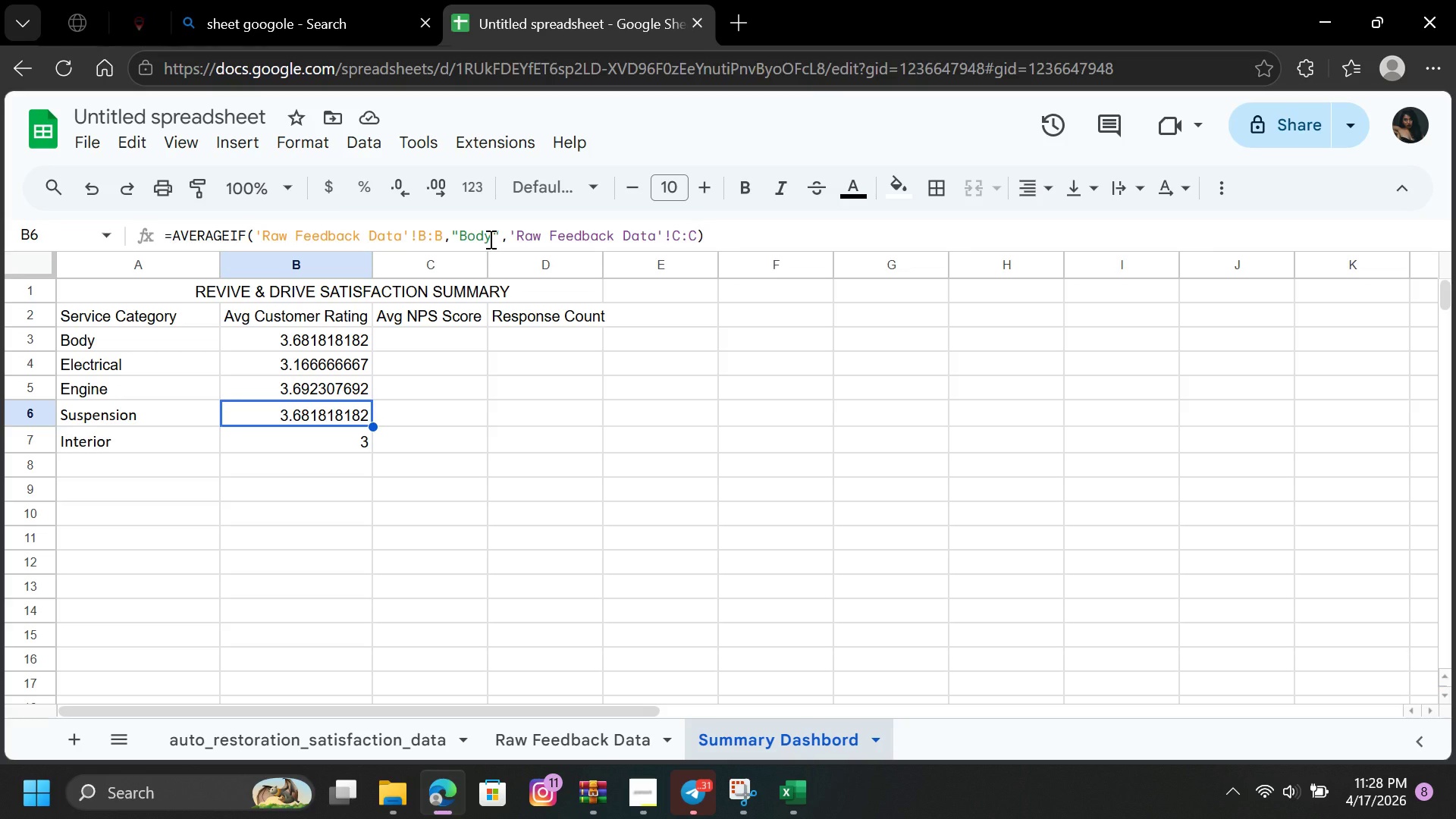 
left_click_drag(start_coordinate=[491, 238], to_coordinate=[460, 239])
 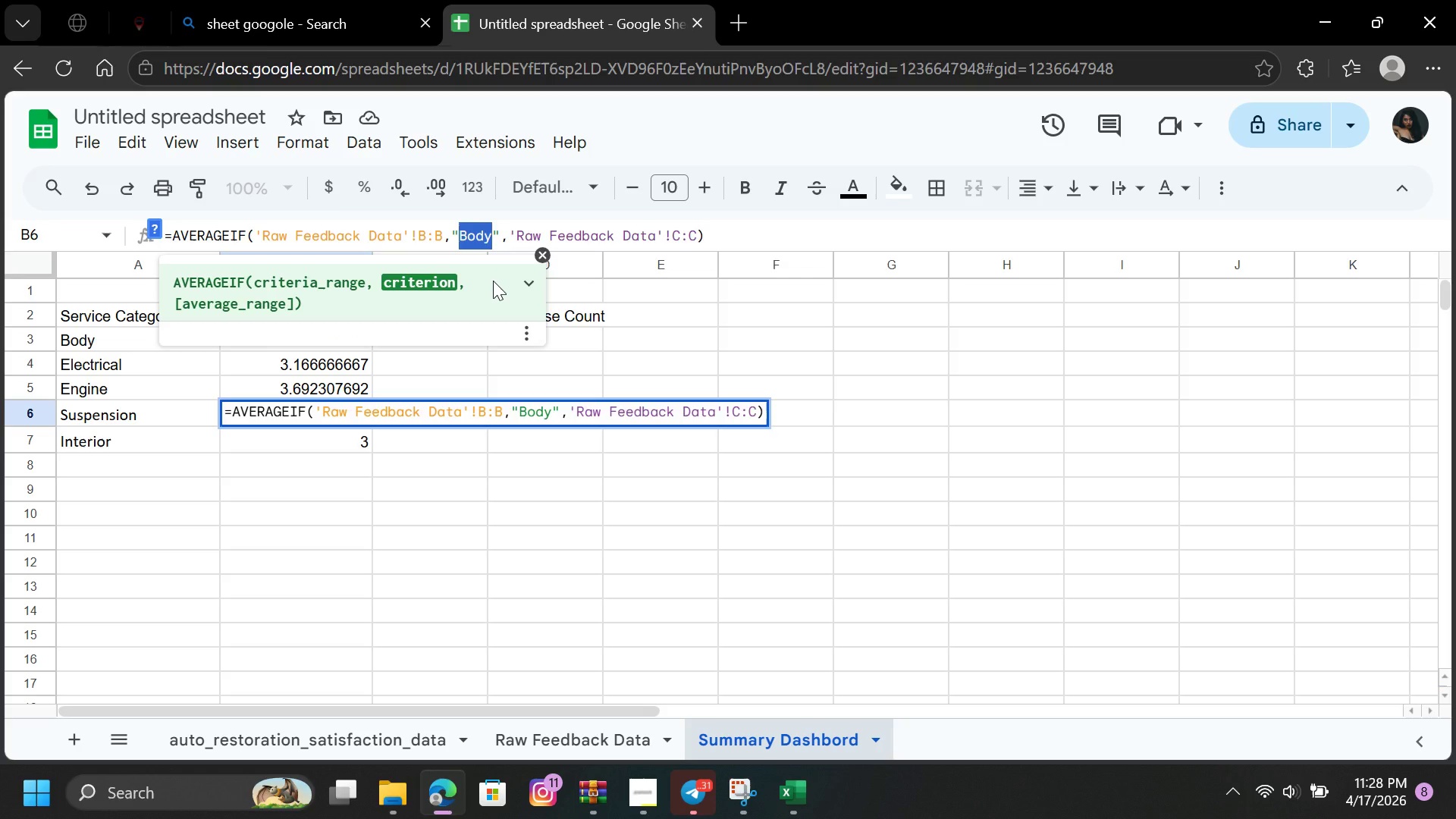 
key(Control+V)
 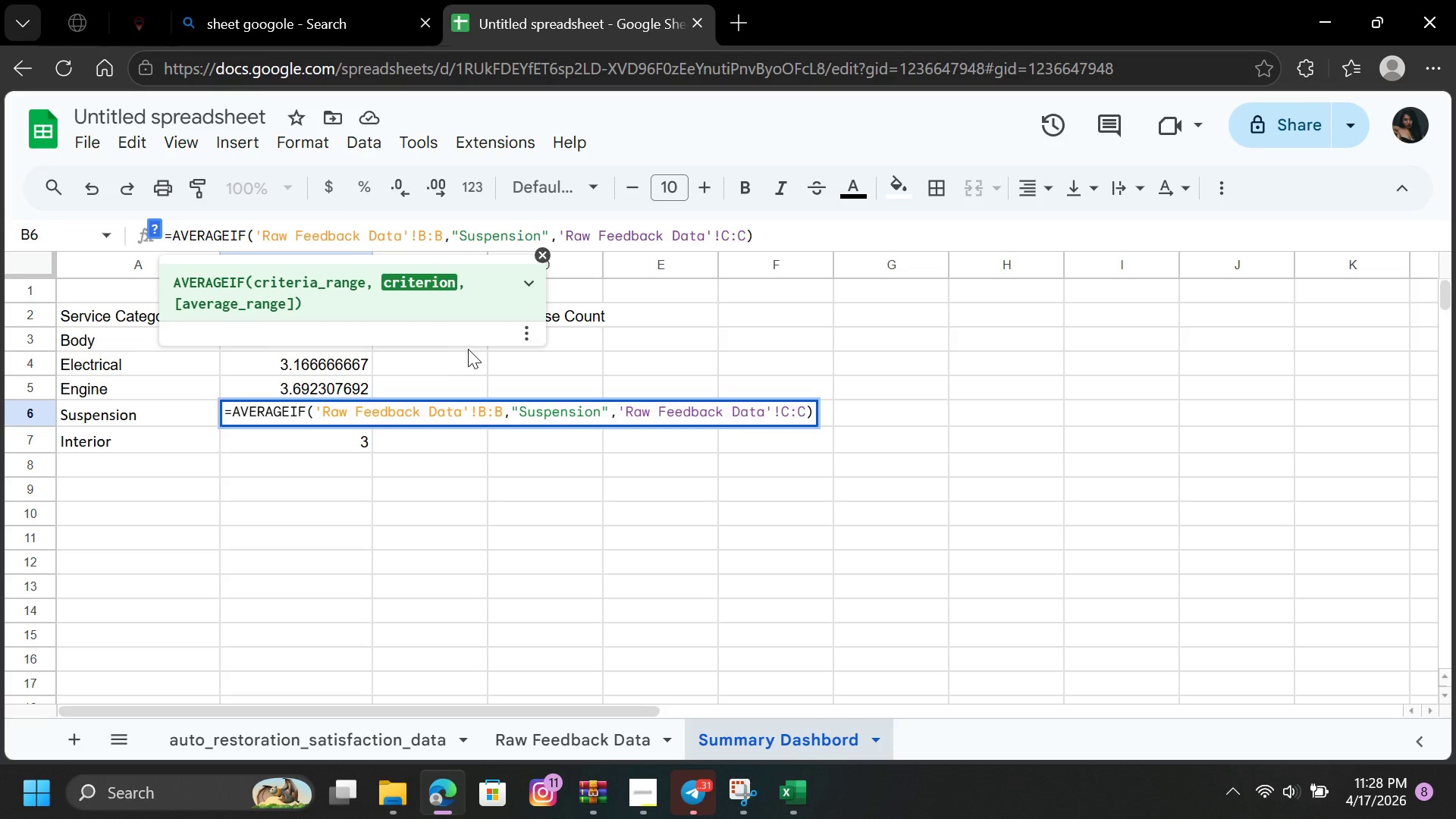 
key(Enter)
 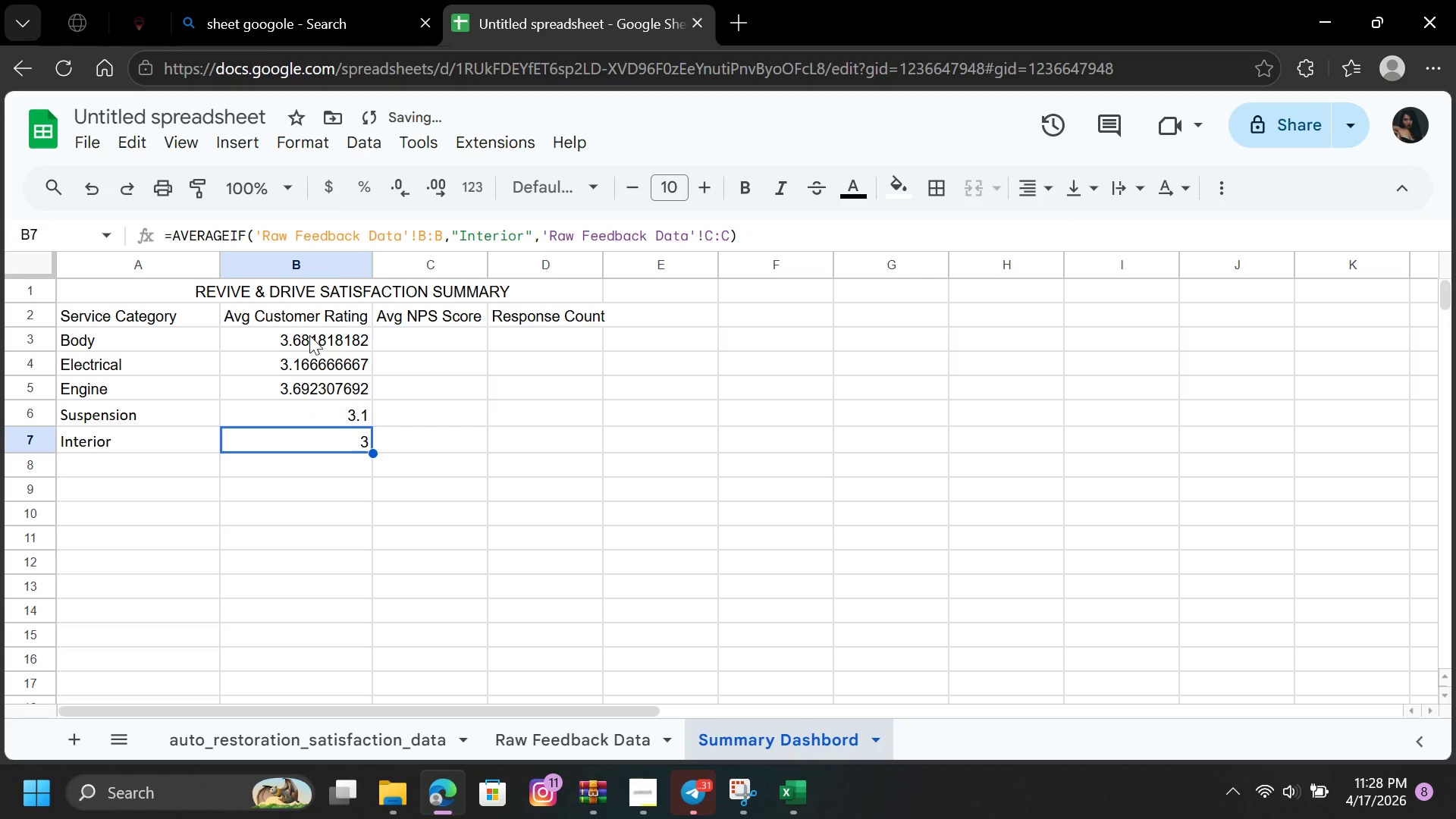 
left_click_drag(start_coordinate=[309, 335], to_coordinate=[312, 378])
 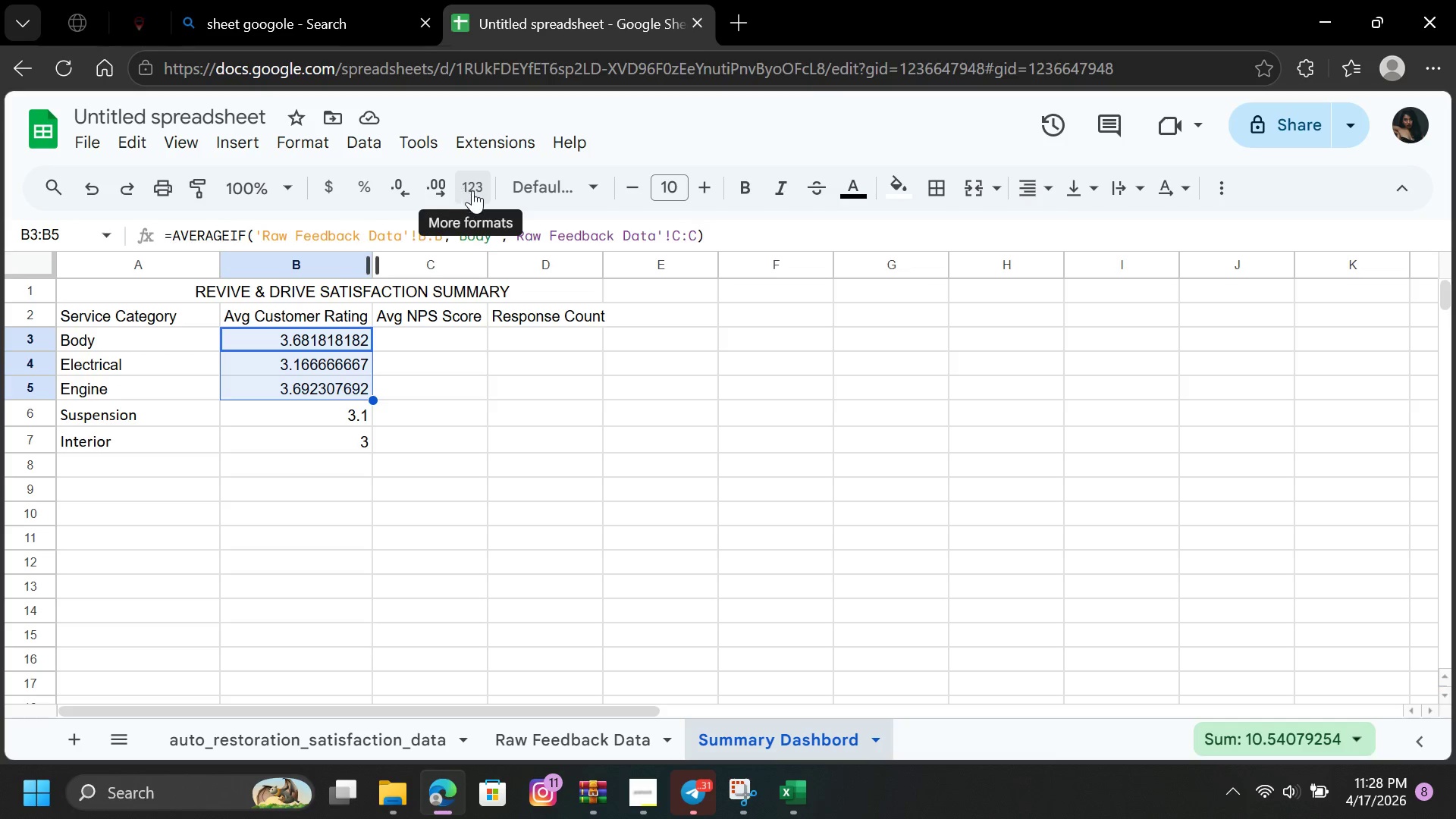 
left_click([475, 178])
 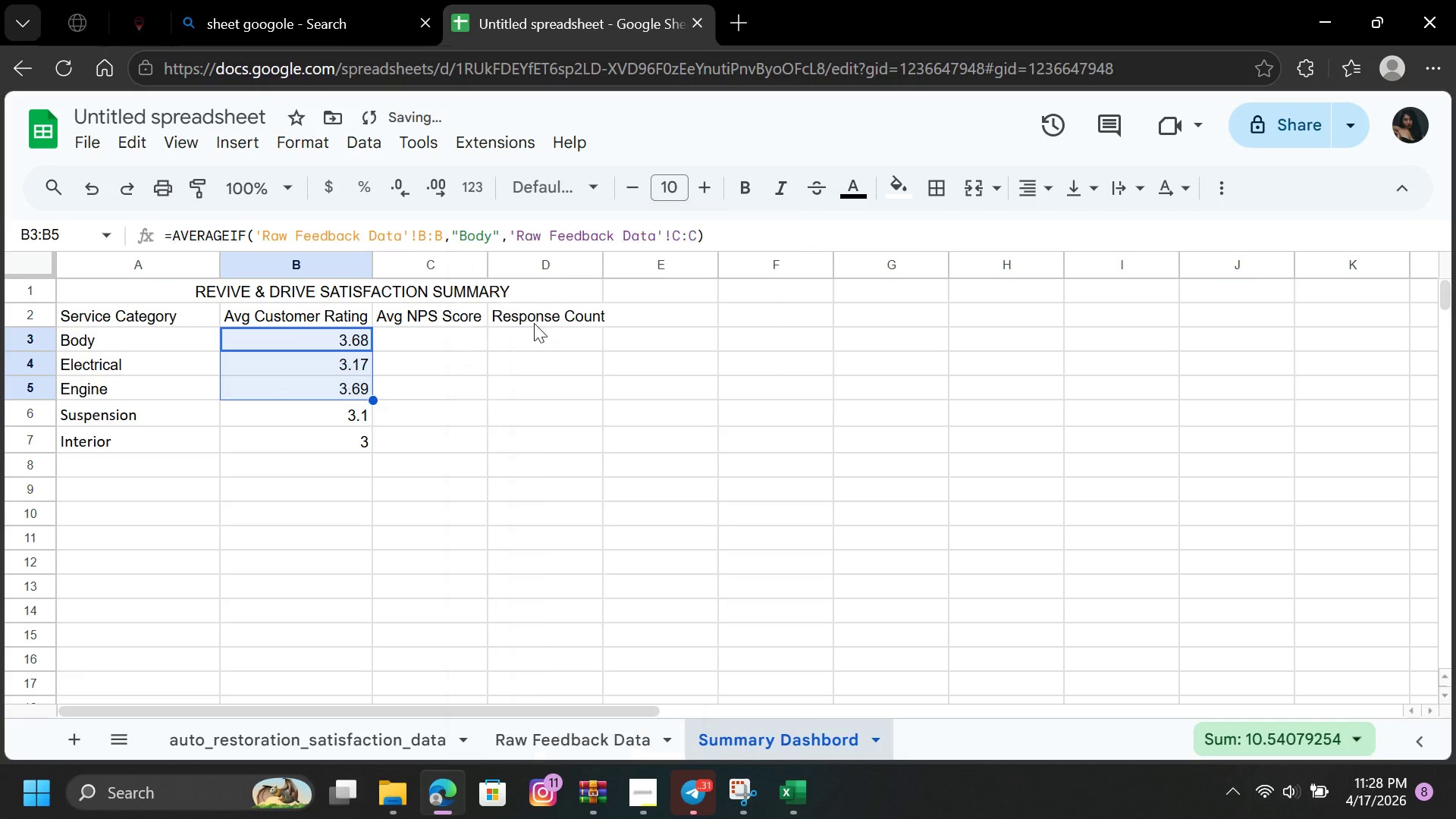 
left_click([469, 411])
 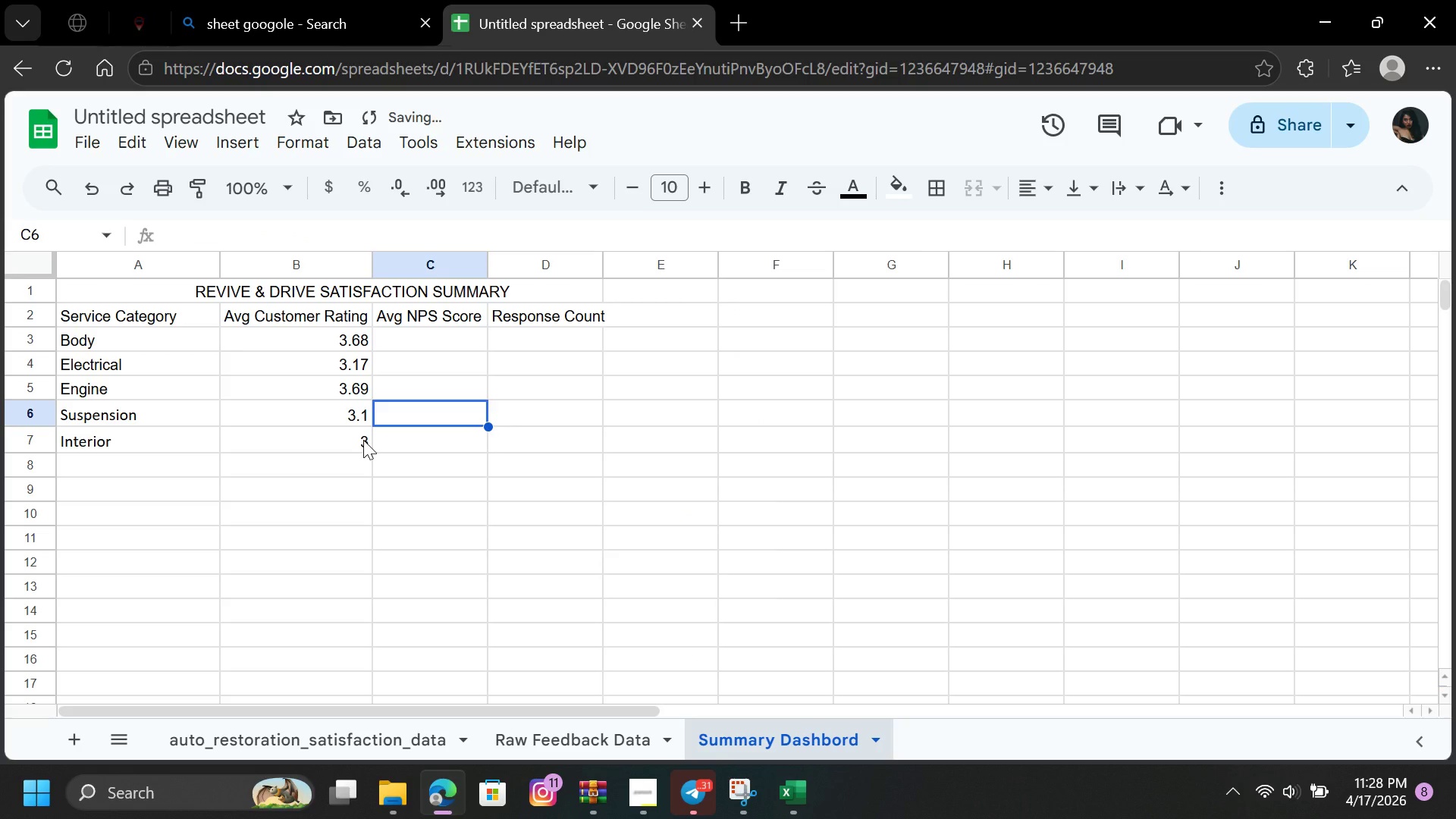 
left_click([337, 446])
 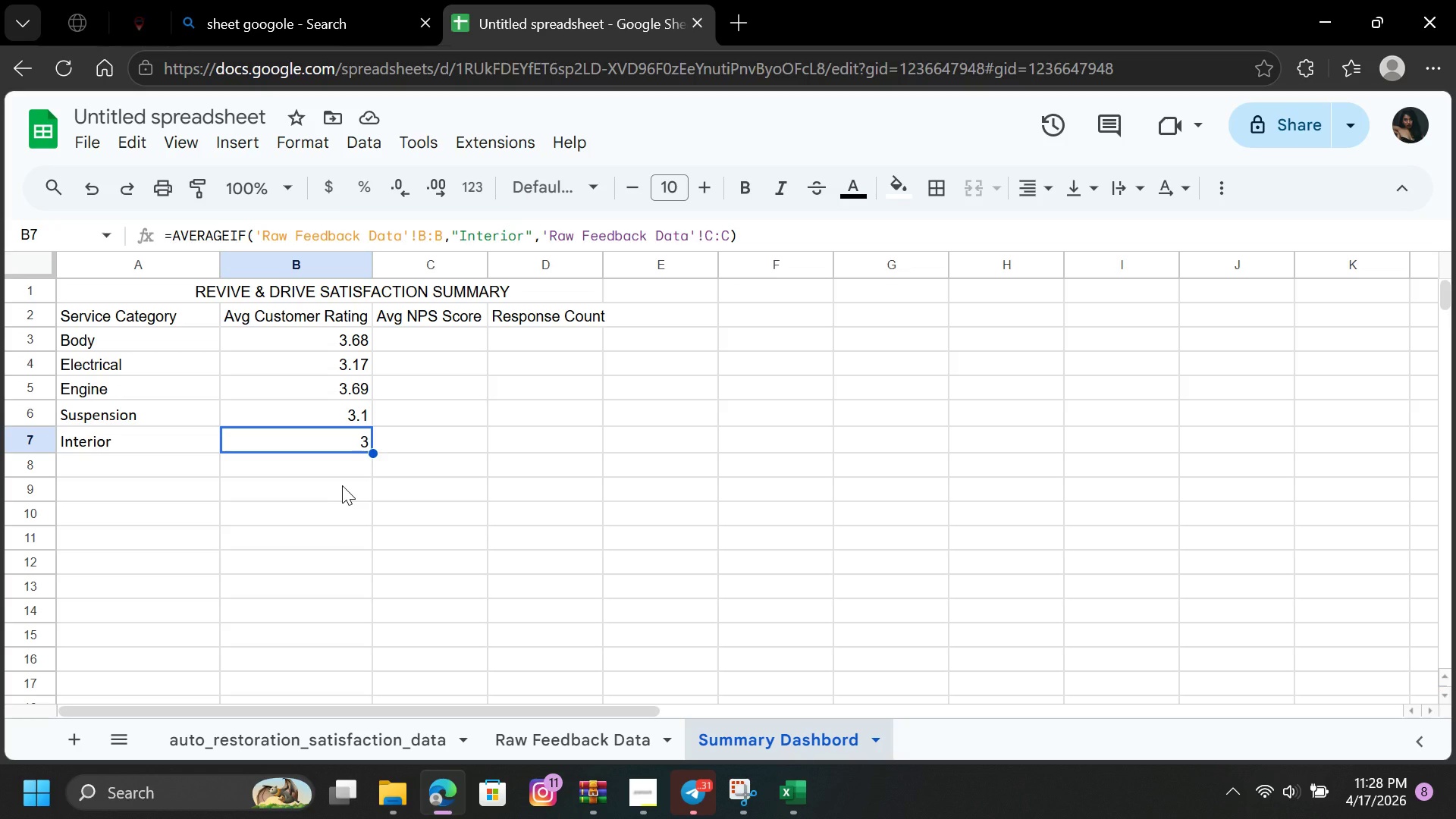 
wait(19.22)
 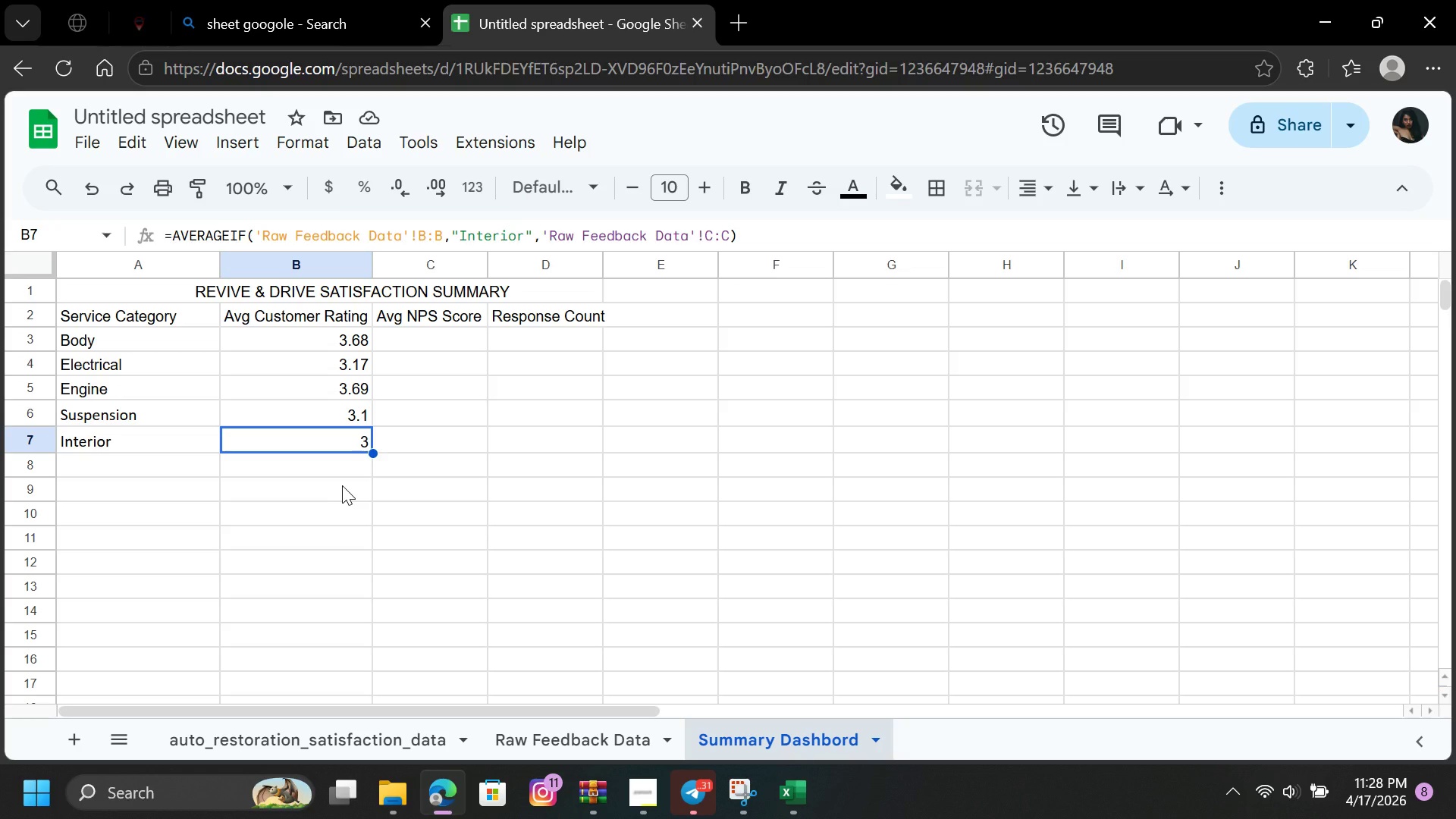 
left_click([476, 391])
 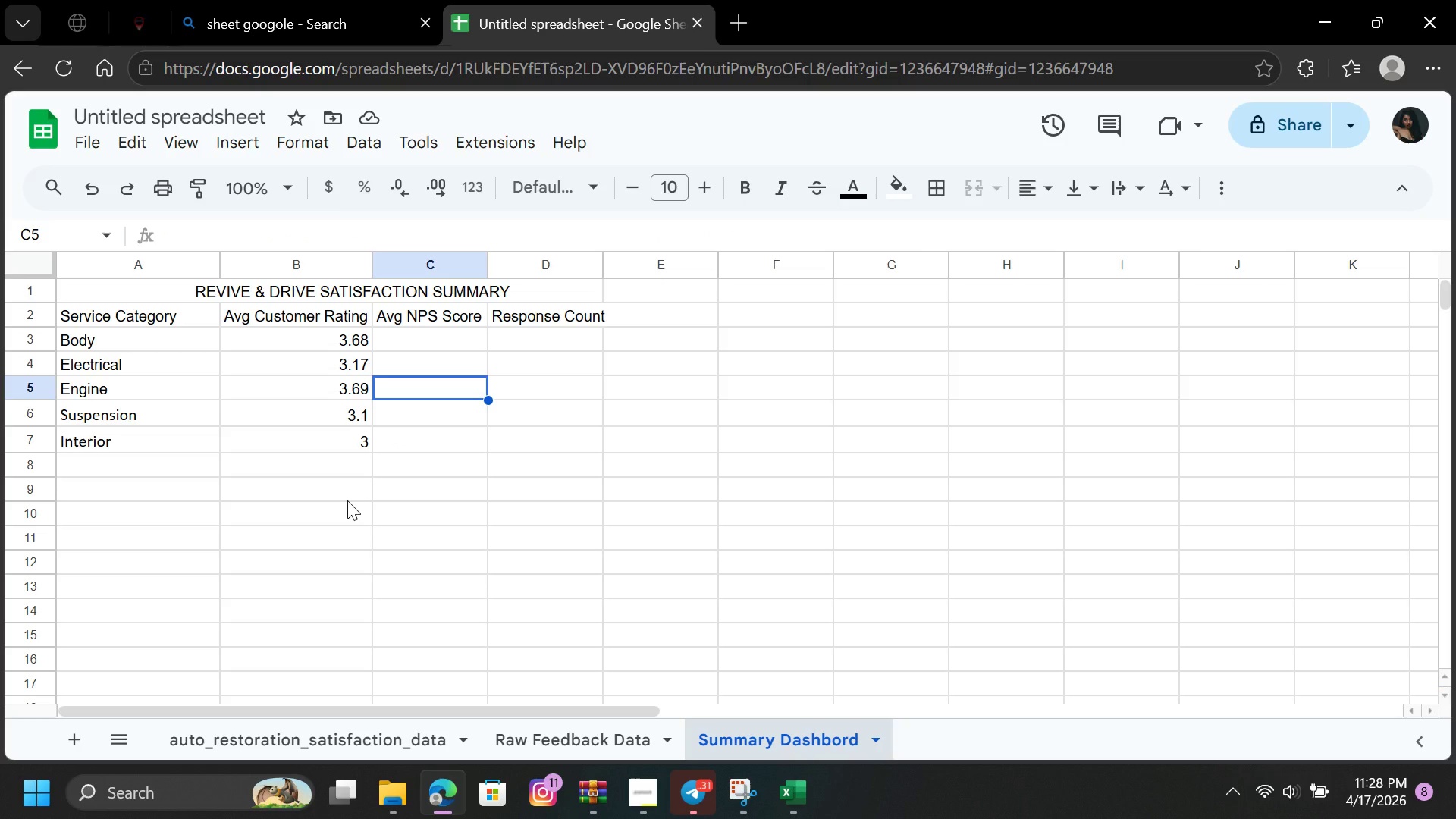 
wait(15.22)
 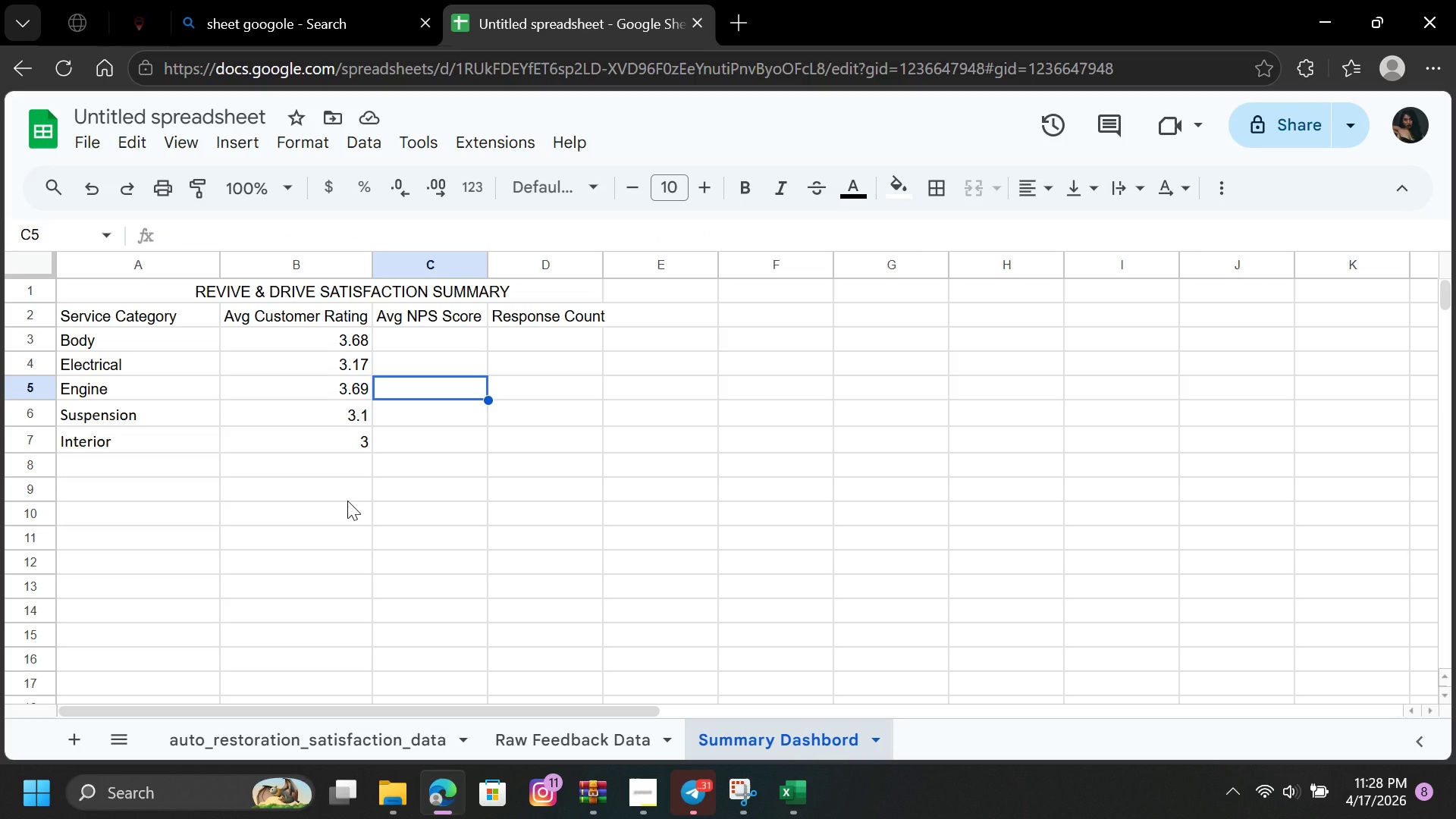 
left_click([334, 441])
 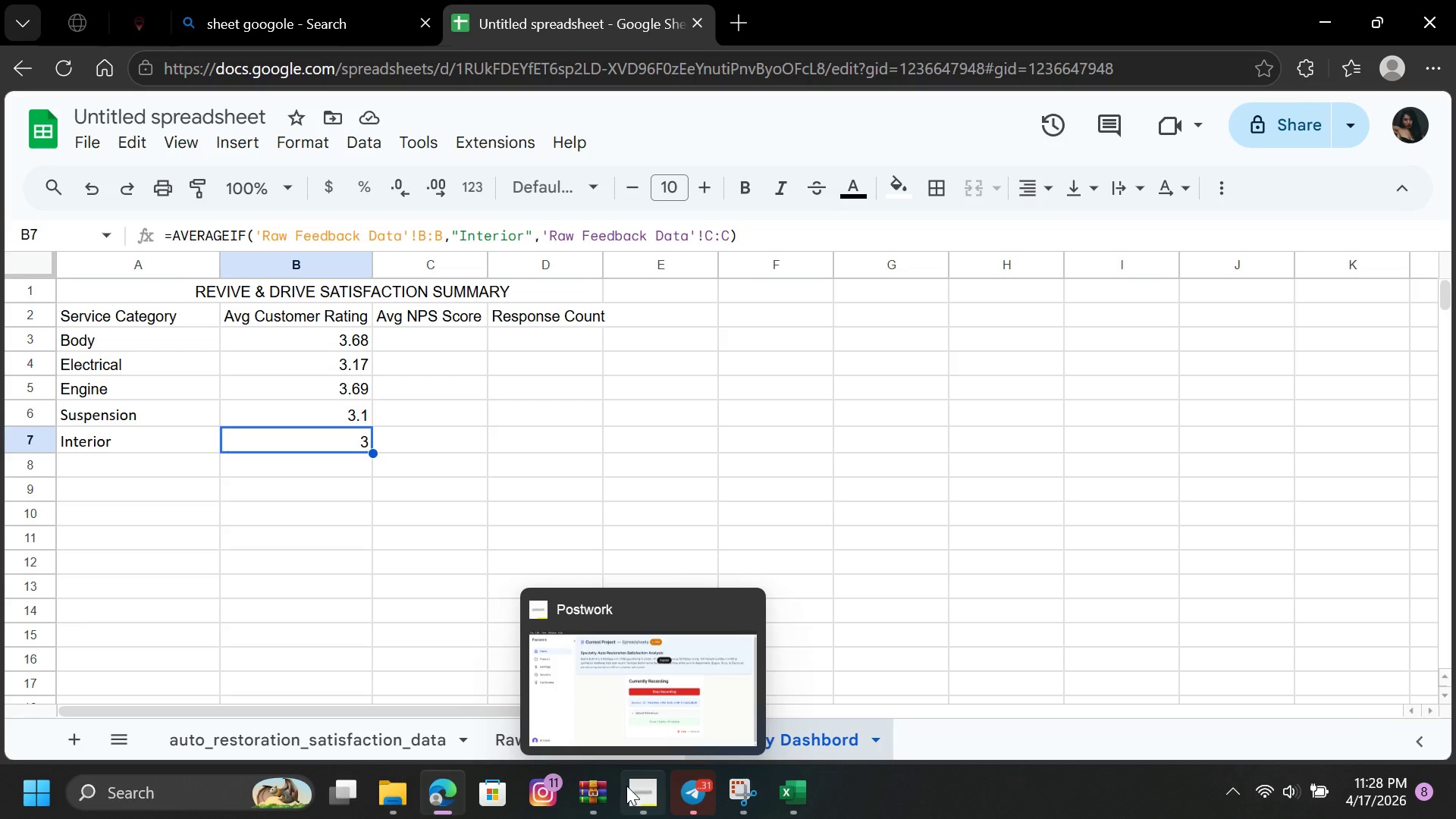 
left_click([635, 795])